 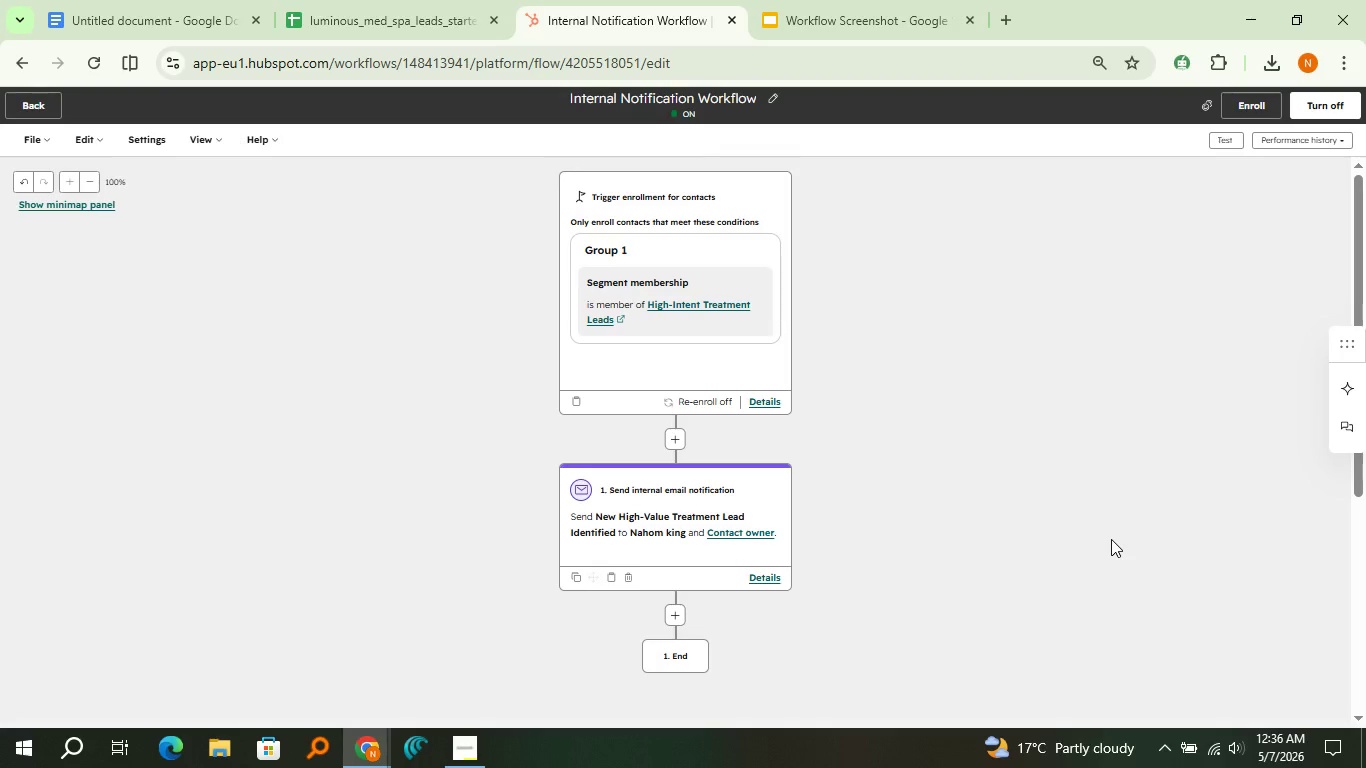 
left_click([1111, 539])
 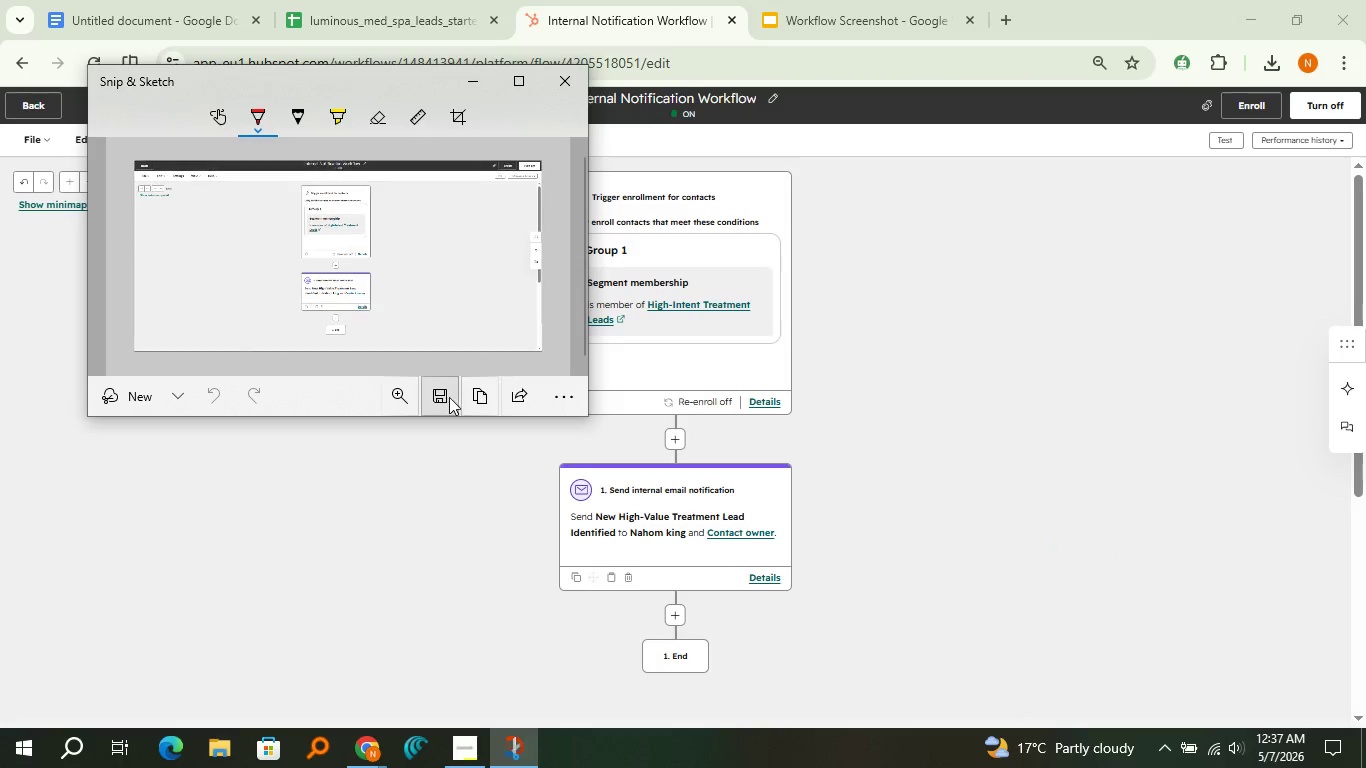 
left_click([469, 397])
 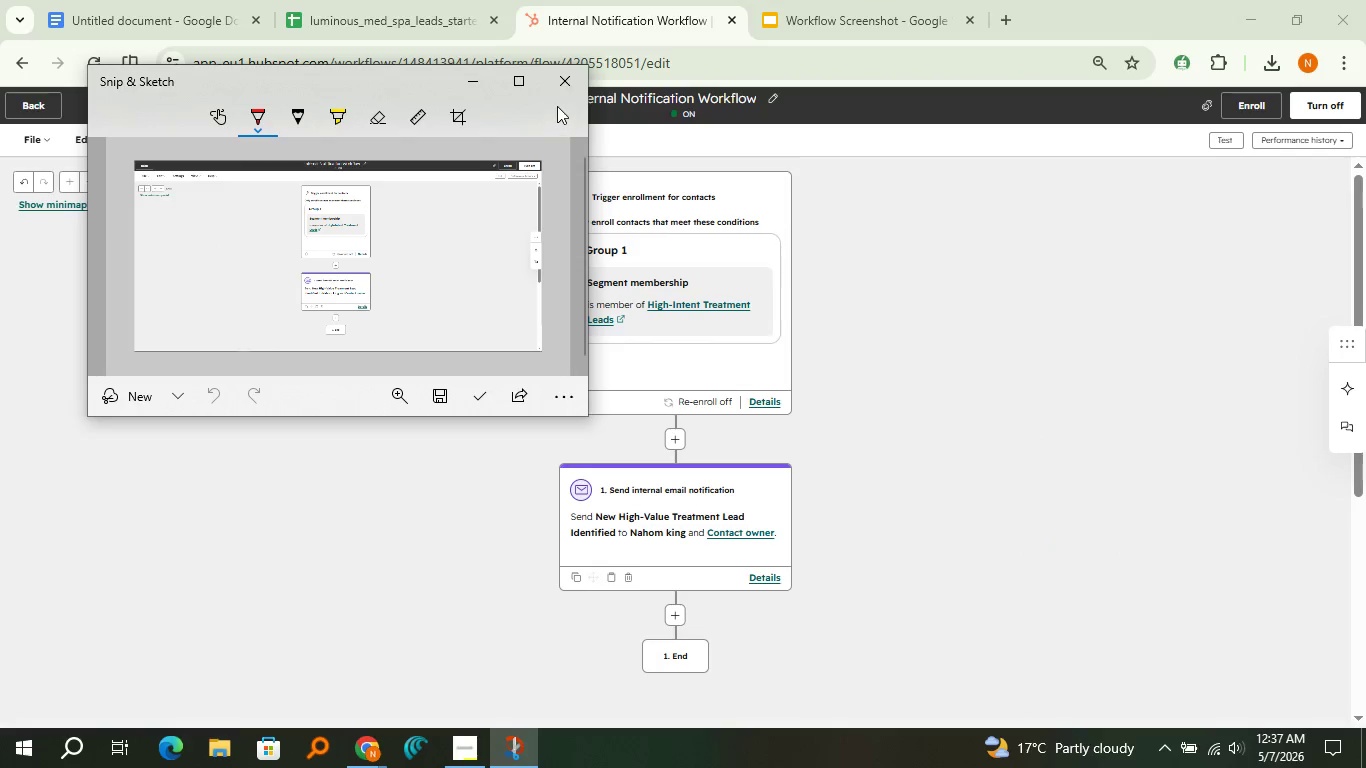 
left_click([559, 89])
 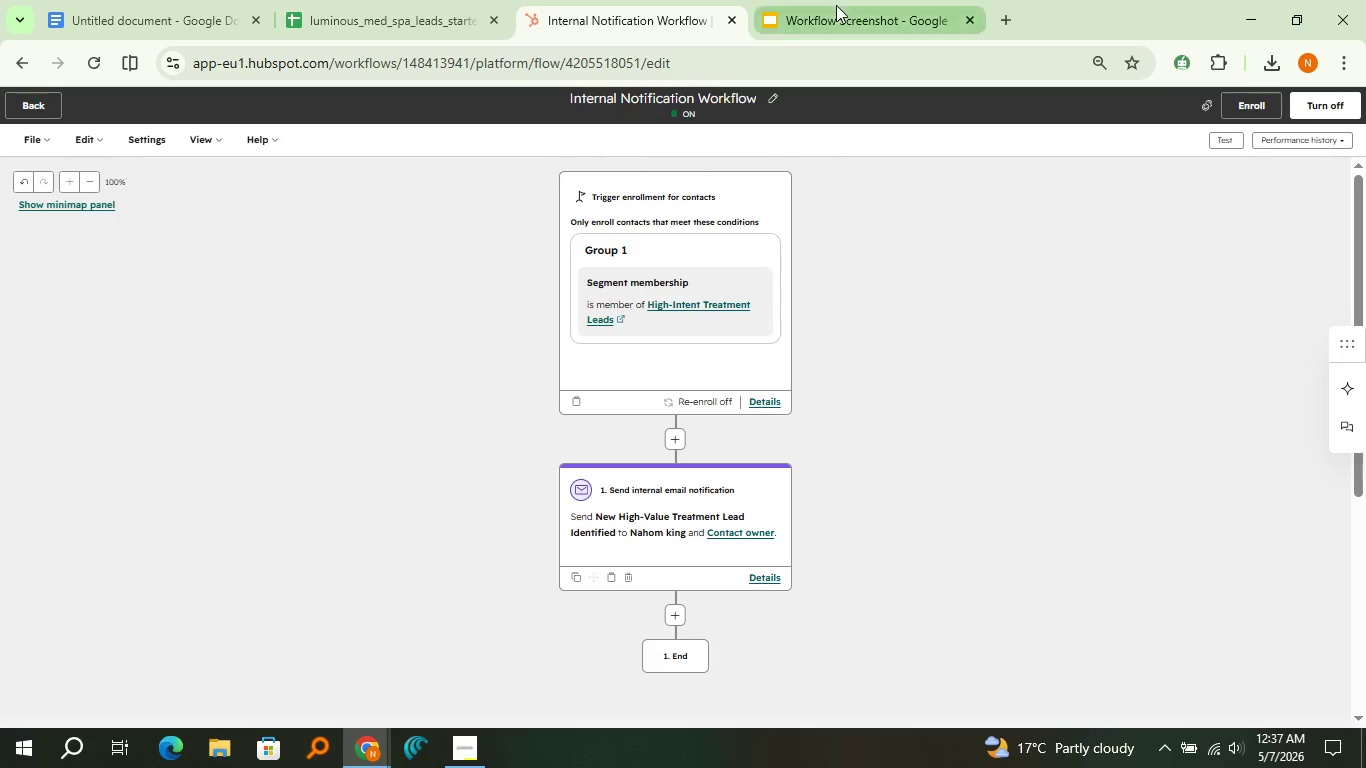 
double_click([836, 5])
 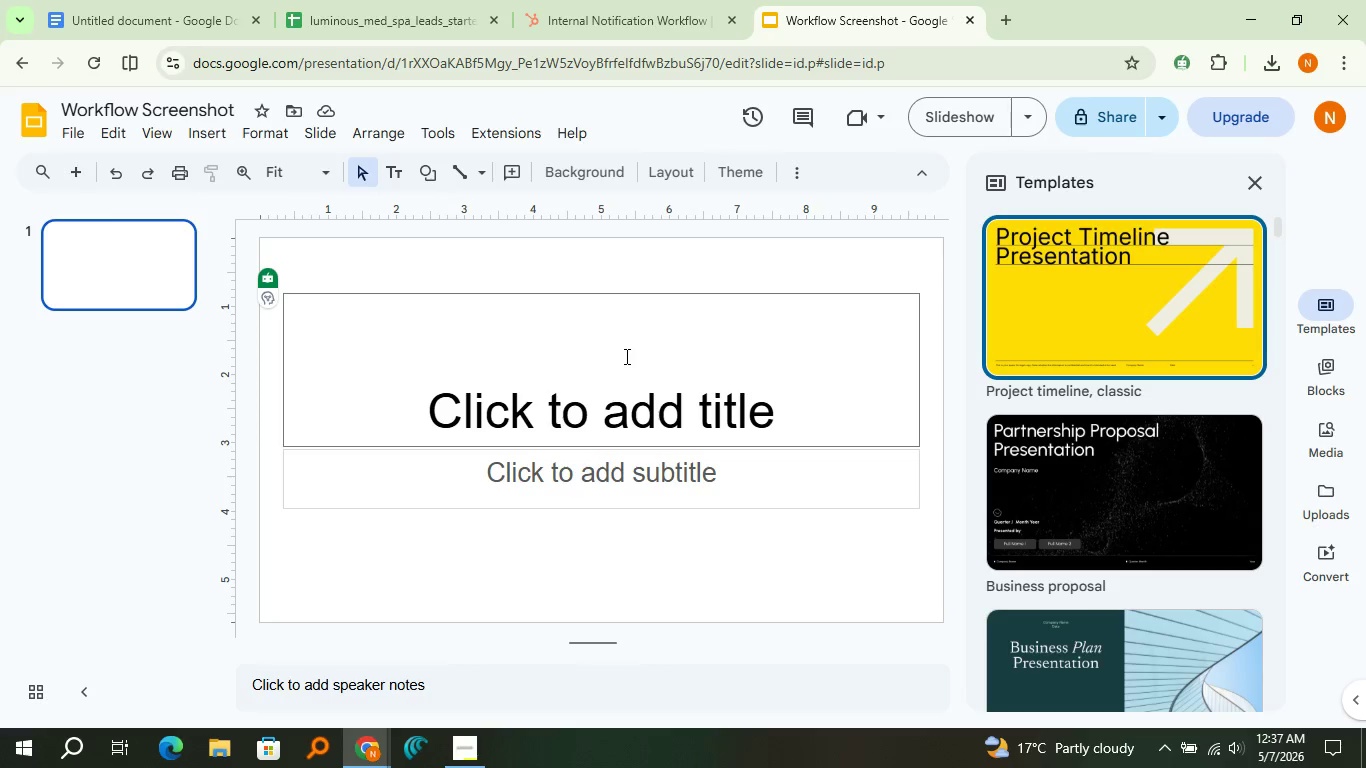 
key(Control+V)
 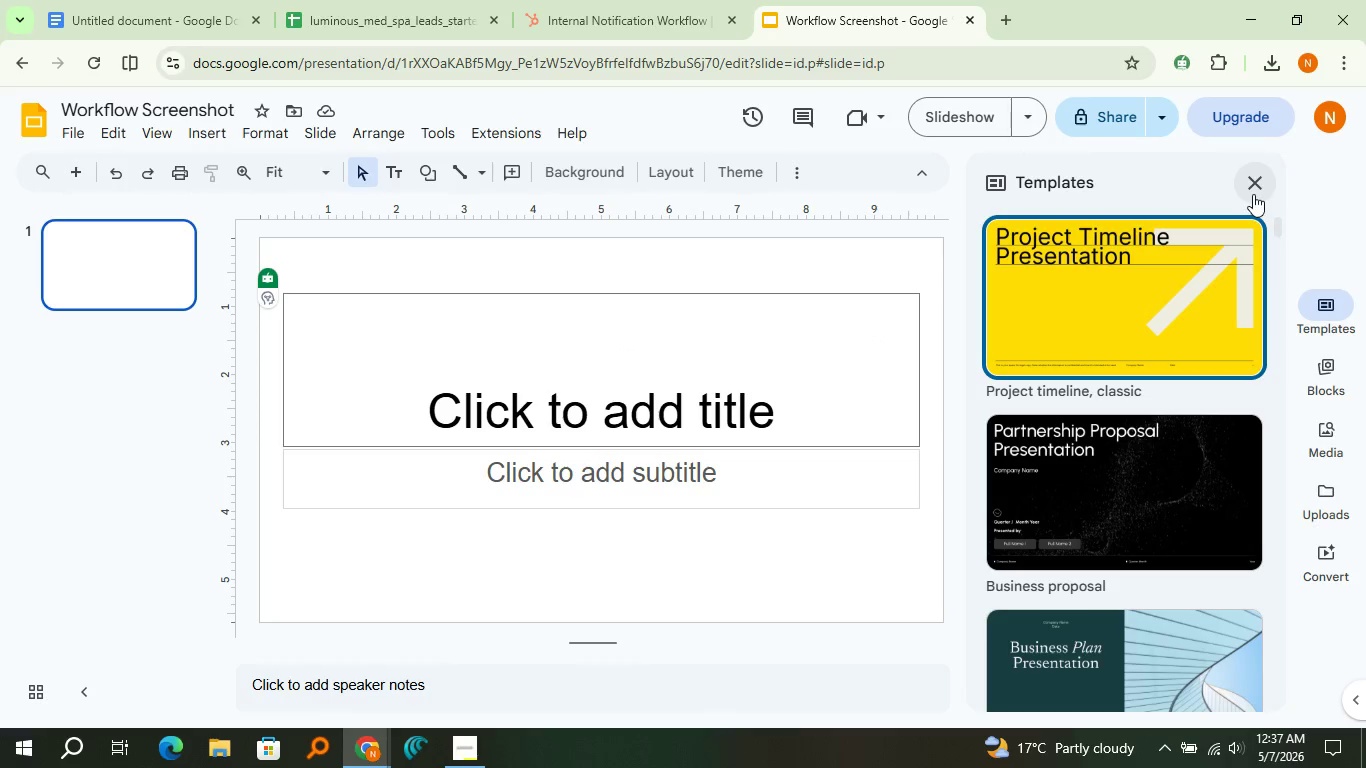 
left_click([1252, 188])
 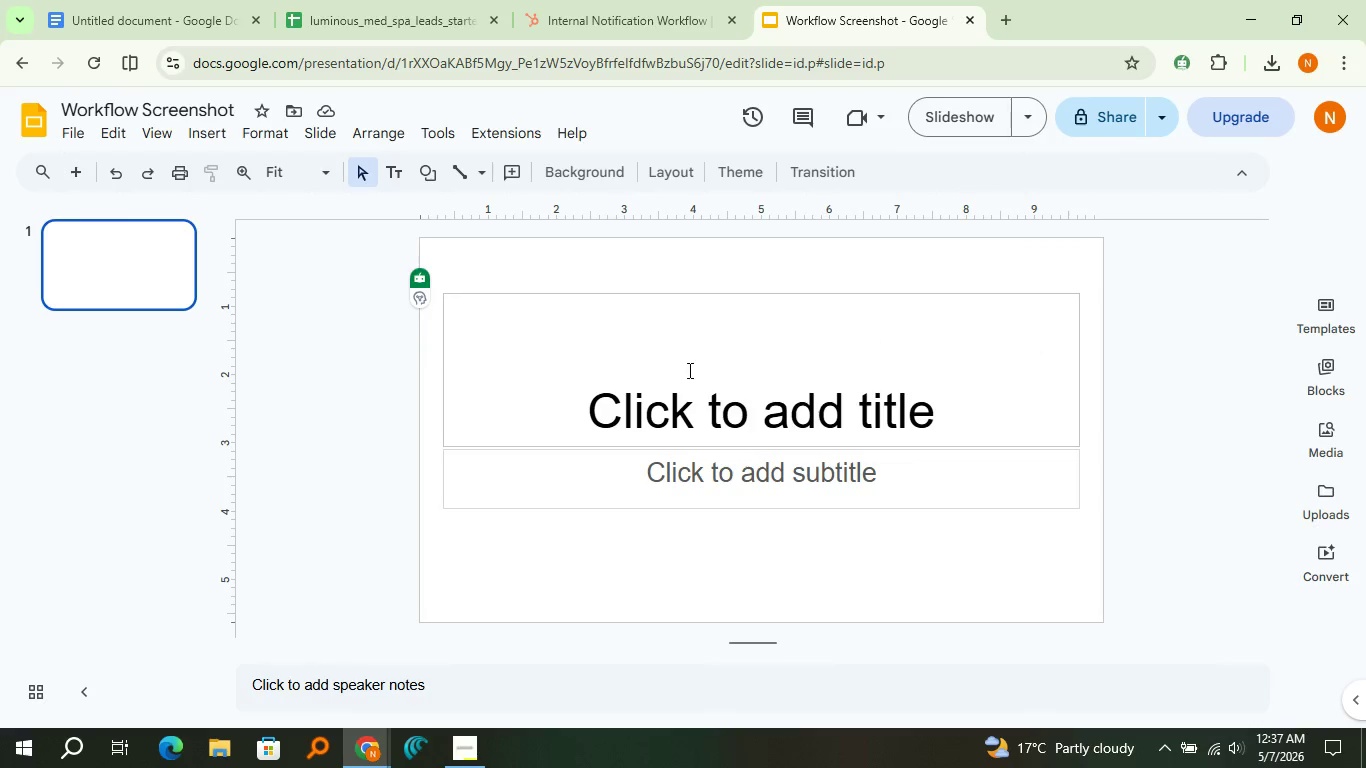 
left_click([681, 374])
 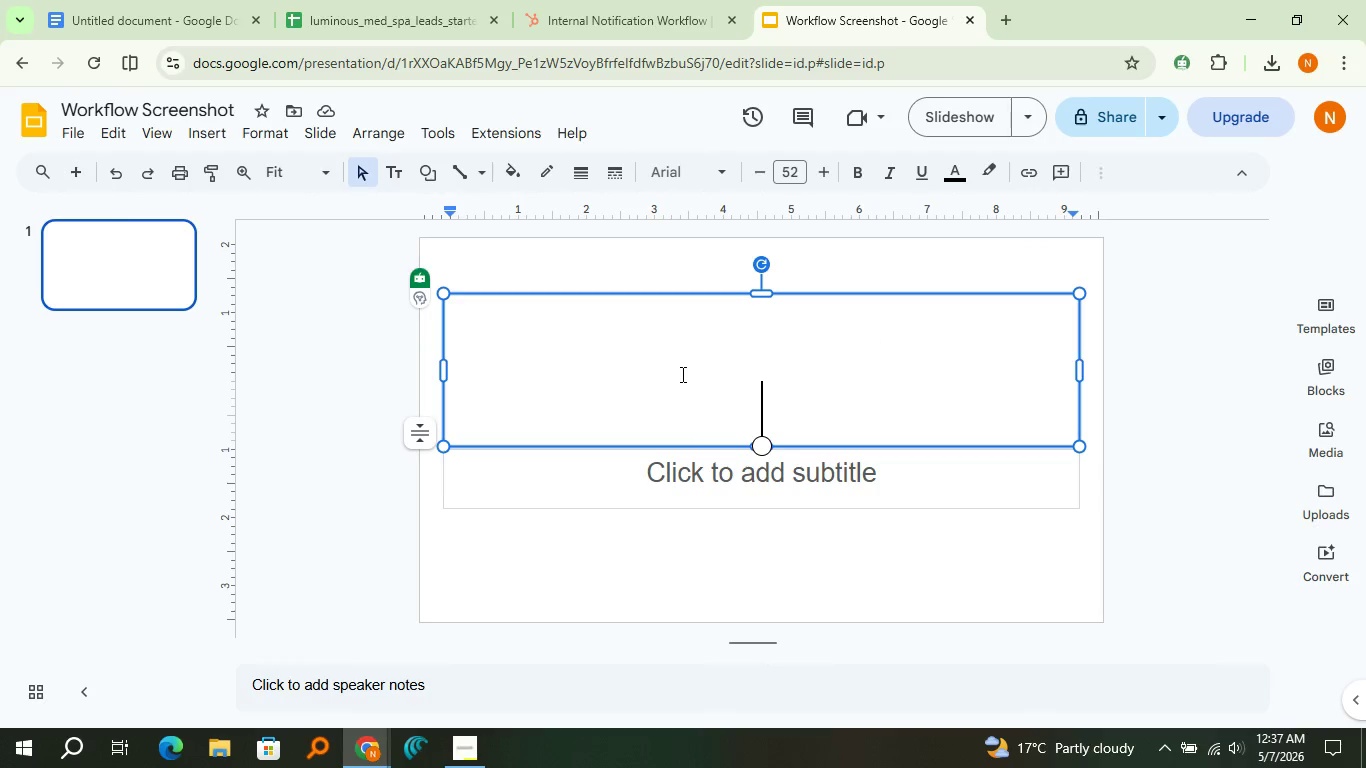 
key(Control+V)
 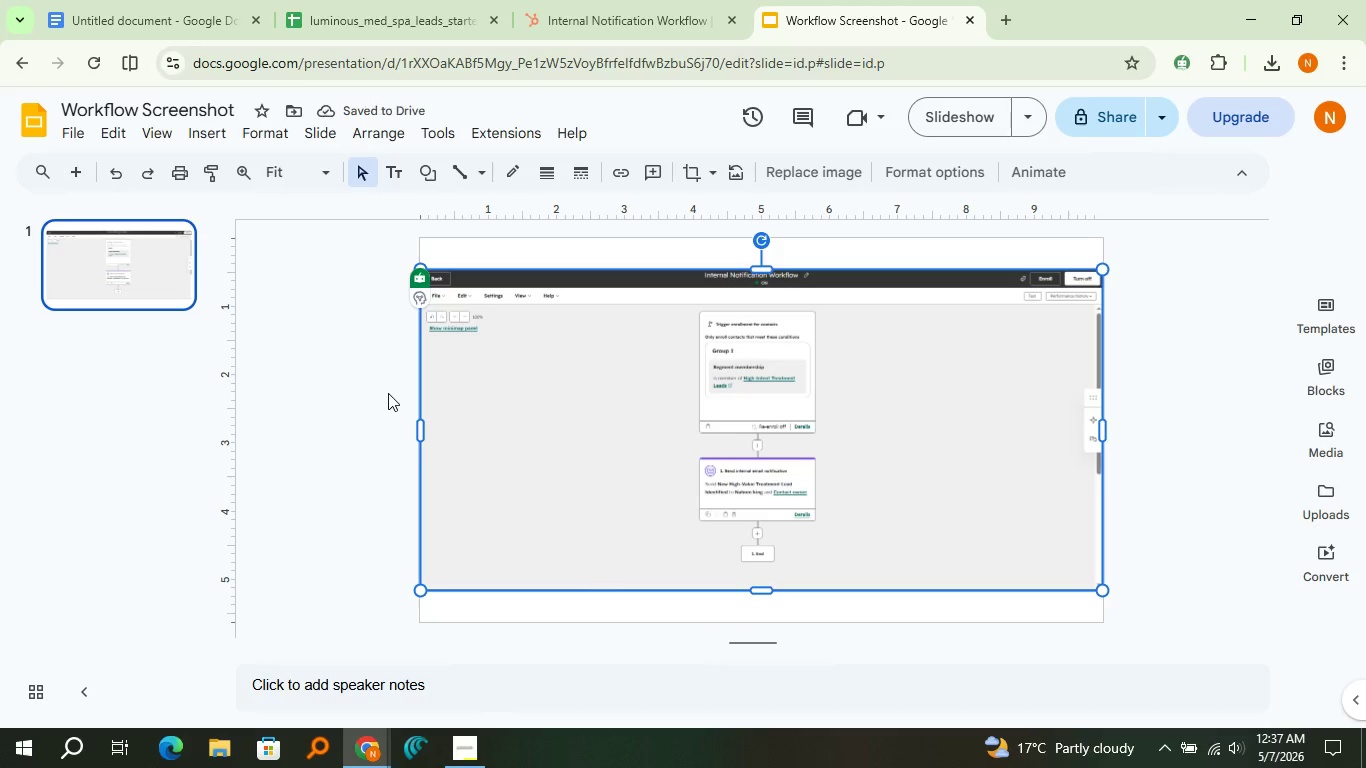 
left_click([924, 125])
 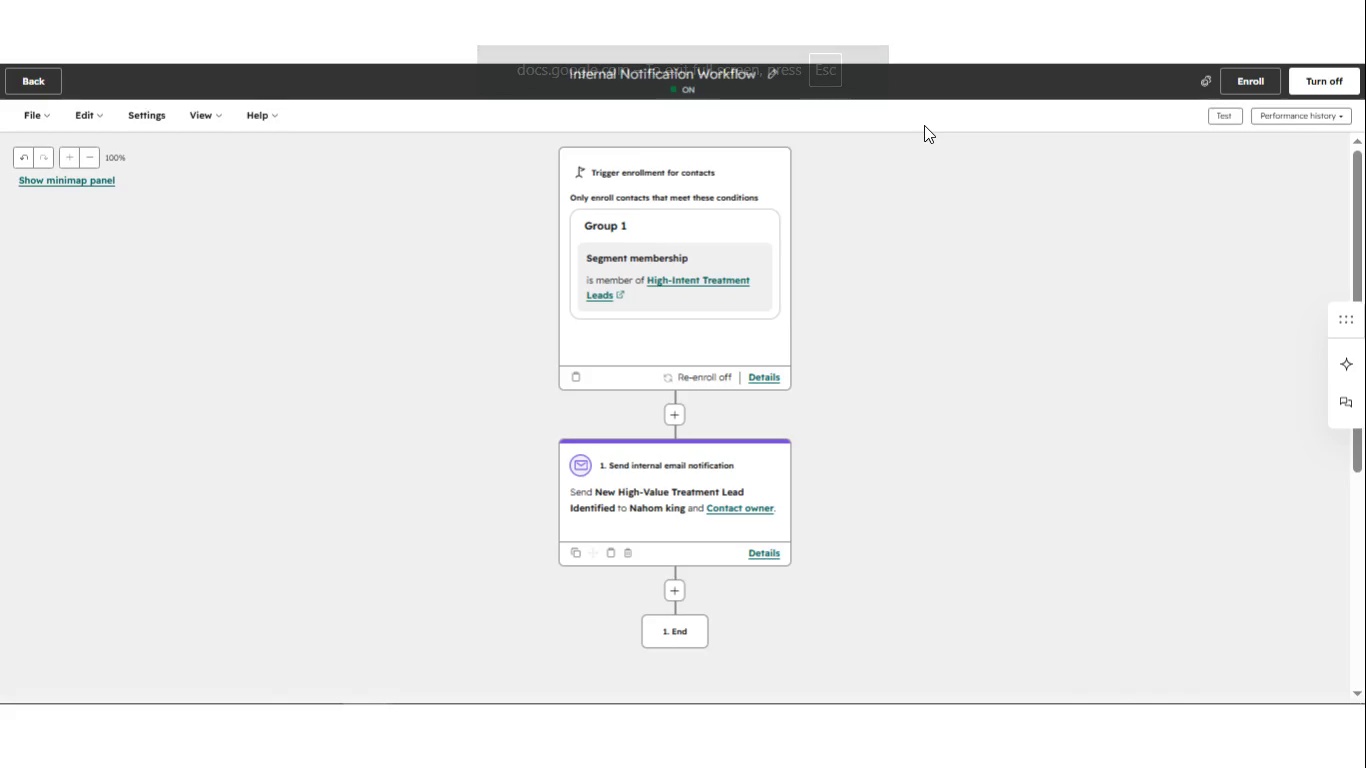 
wait(5.8)
 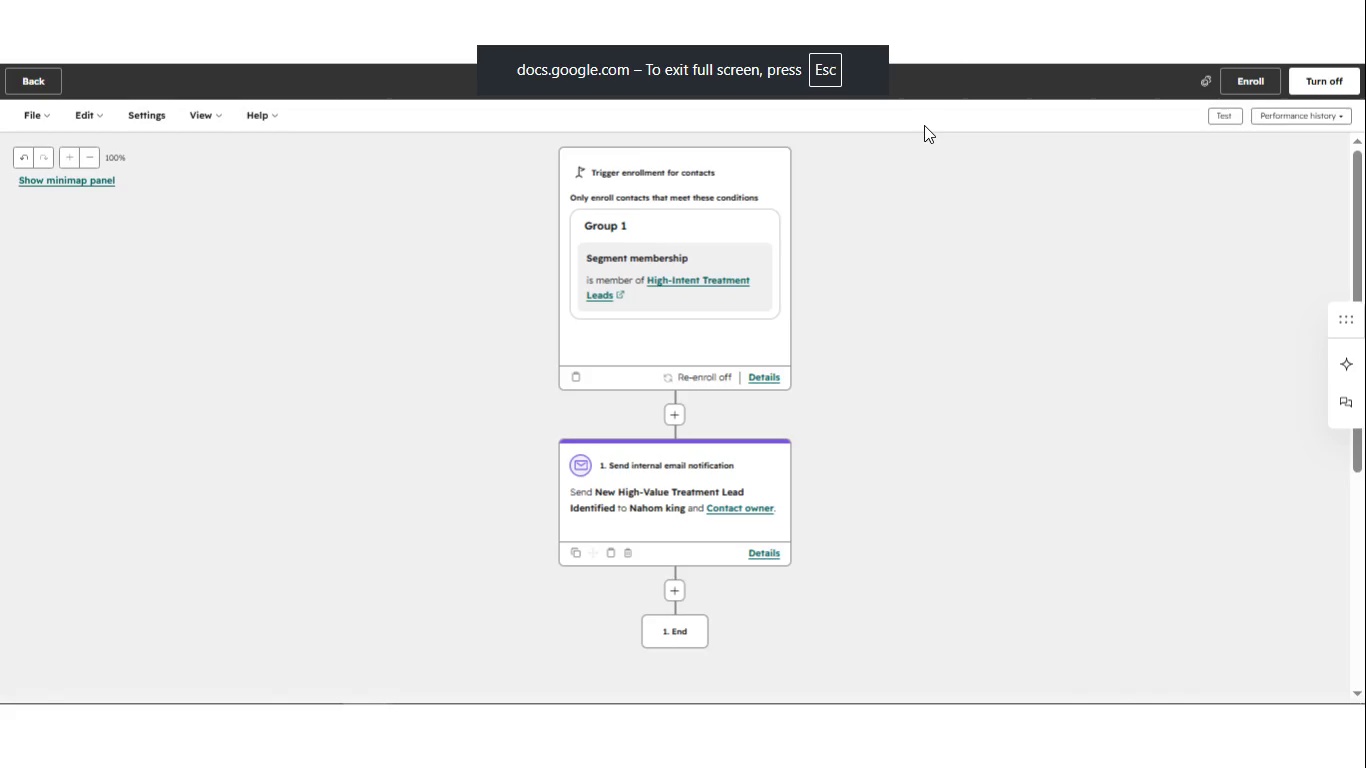 
key(Escape)
 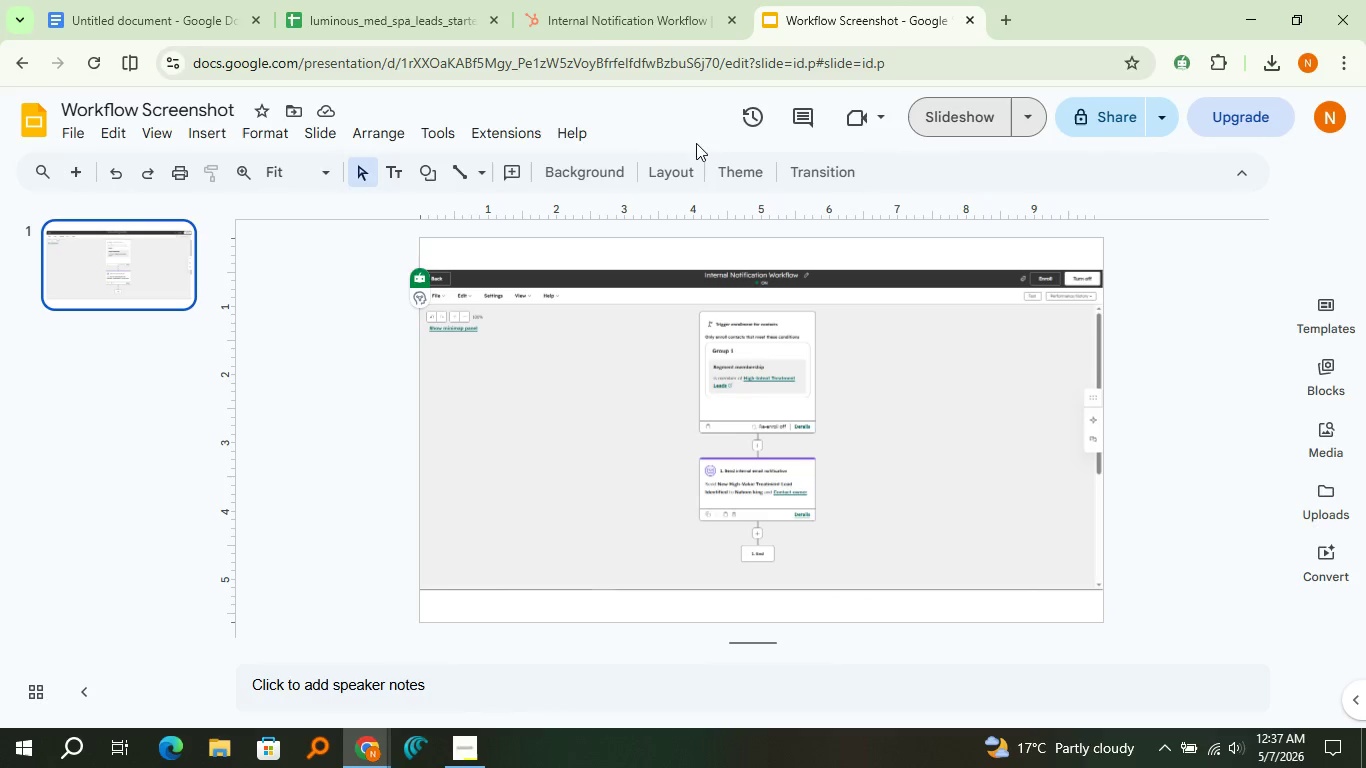 
left_click([580, 0])
 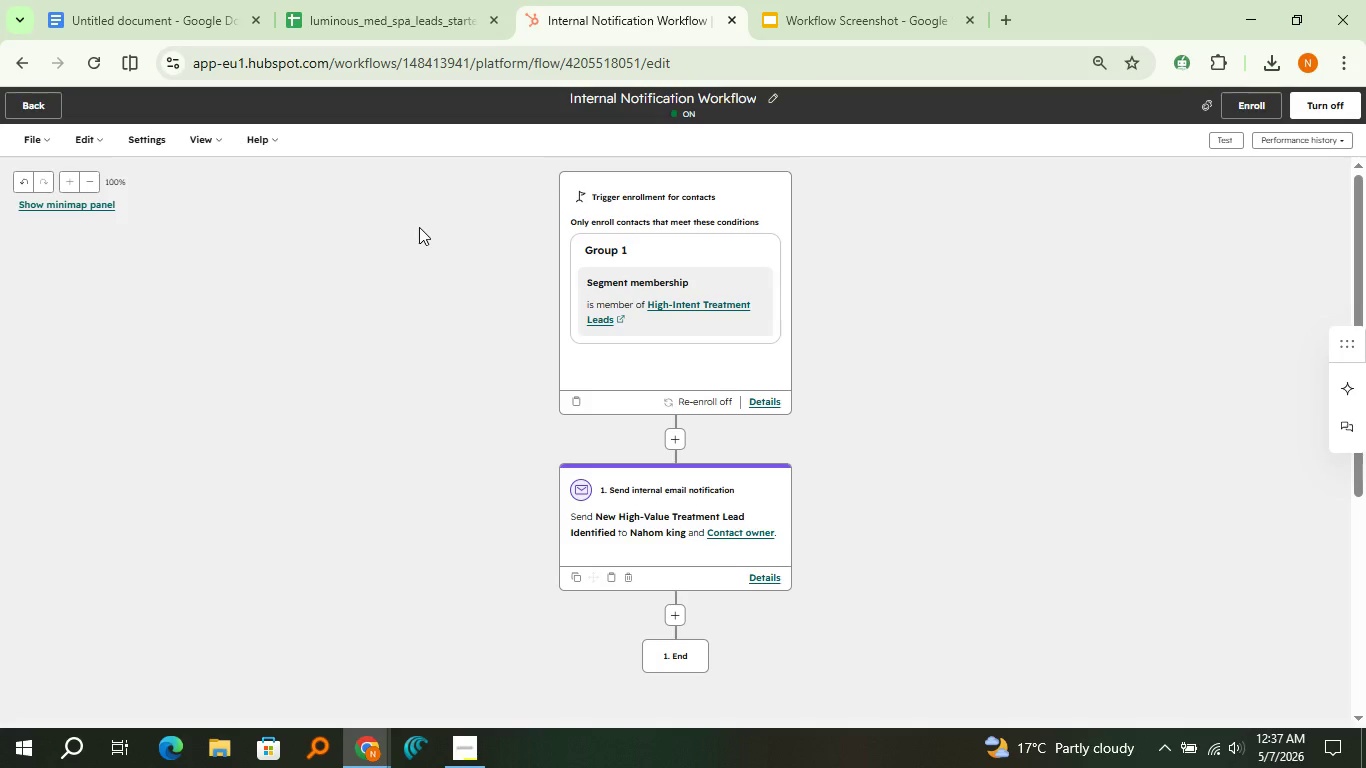 
key(Meta+Shift+S)
 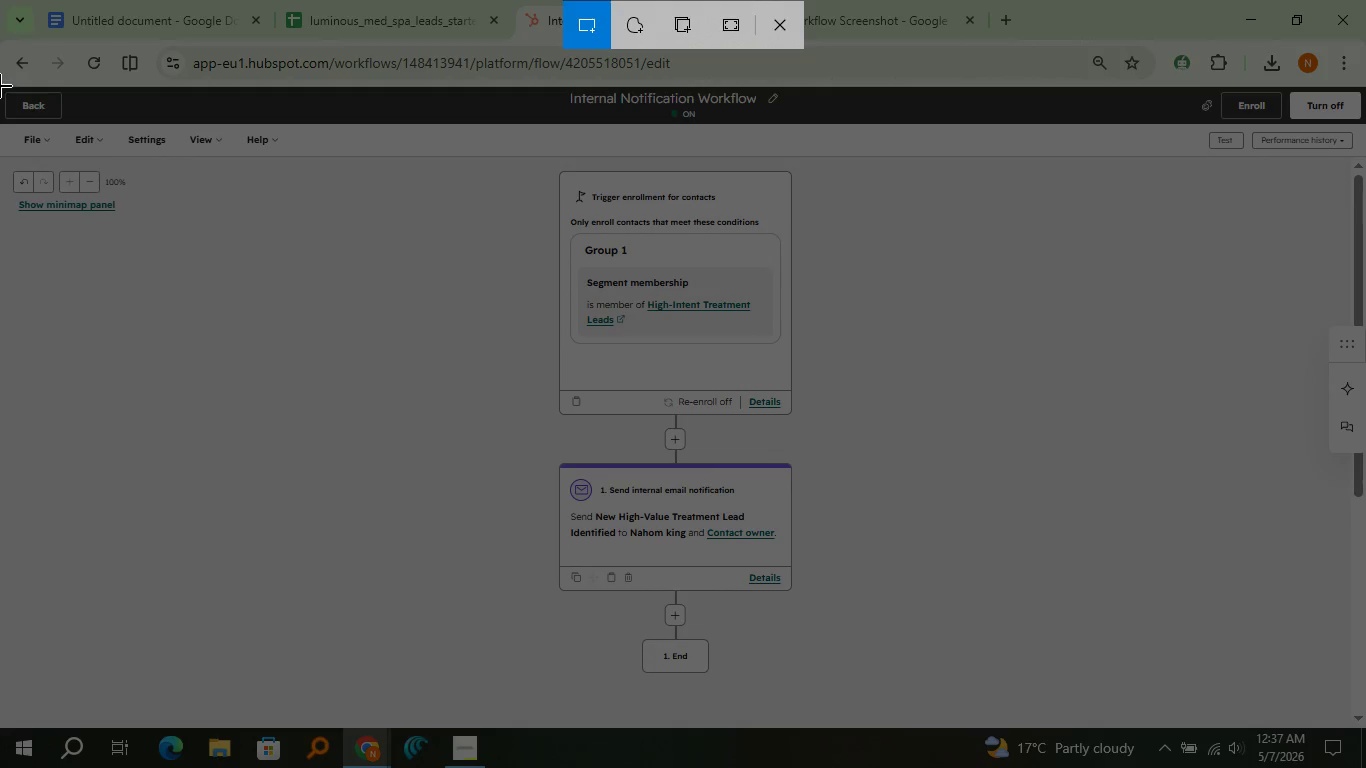 
left_click_drag(start_coordinate=[0, 86], to_coordinate=[1365, 728])
 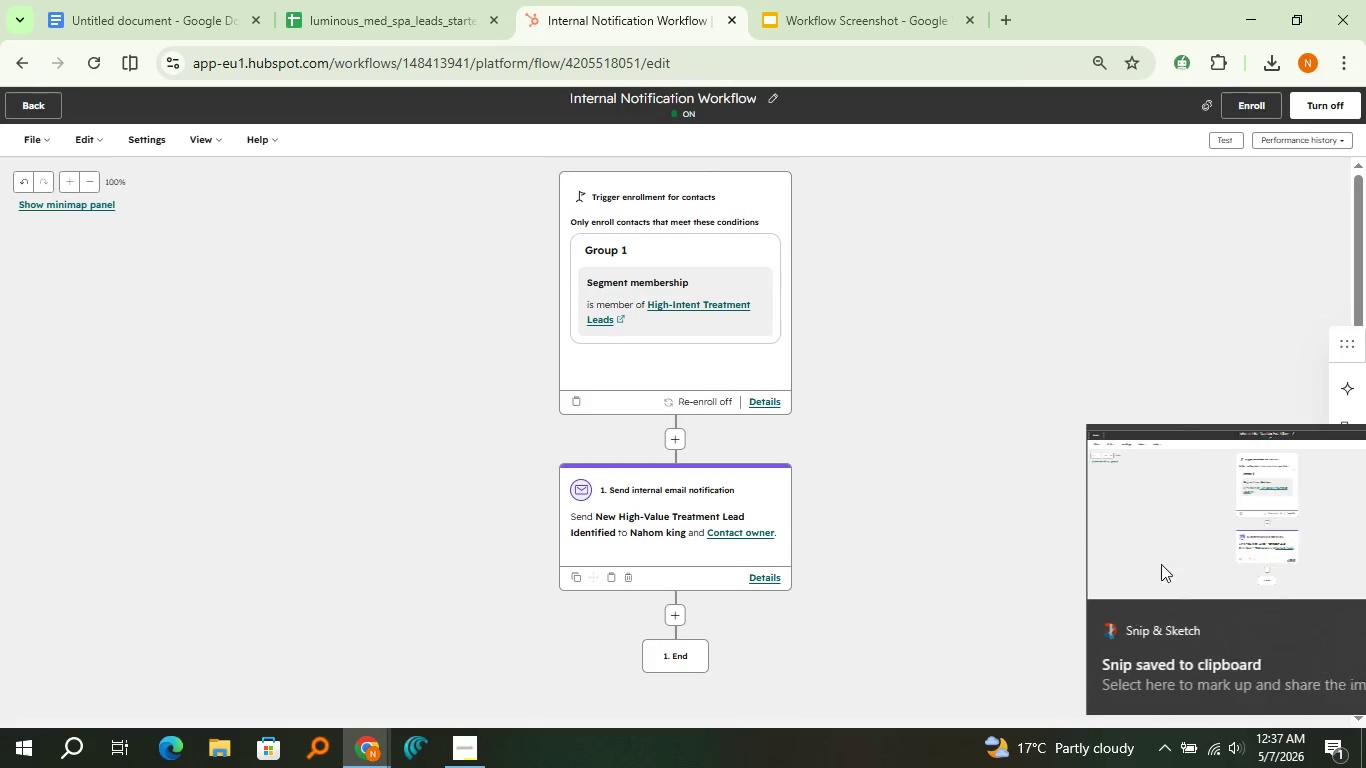 
left_click([1110, 507])
 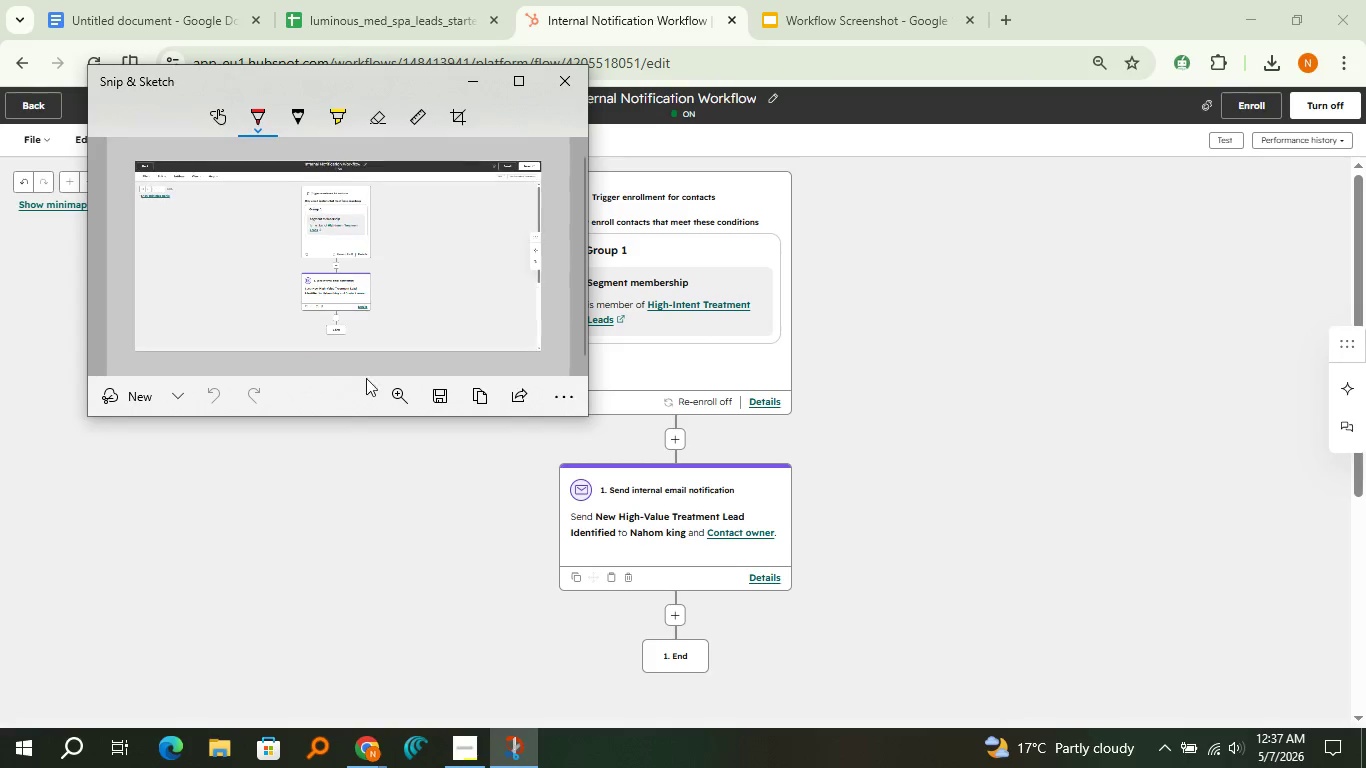 
left_click([476, 394])
 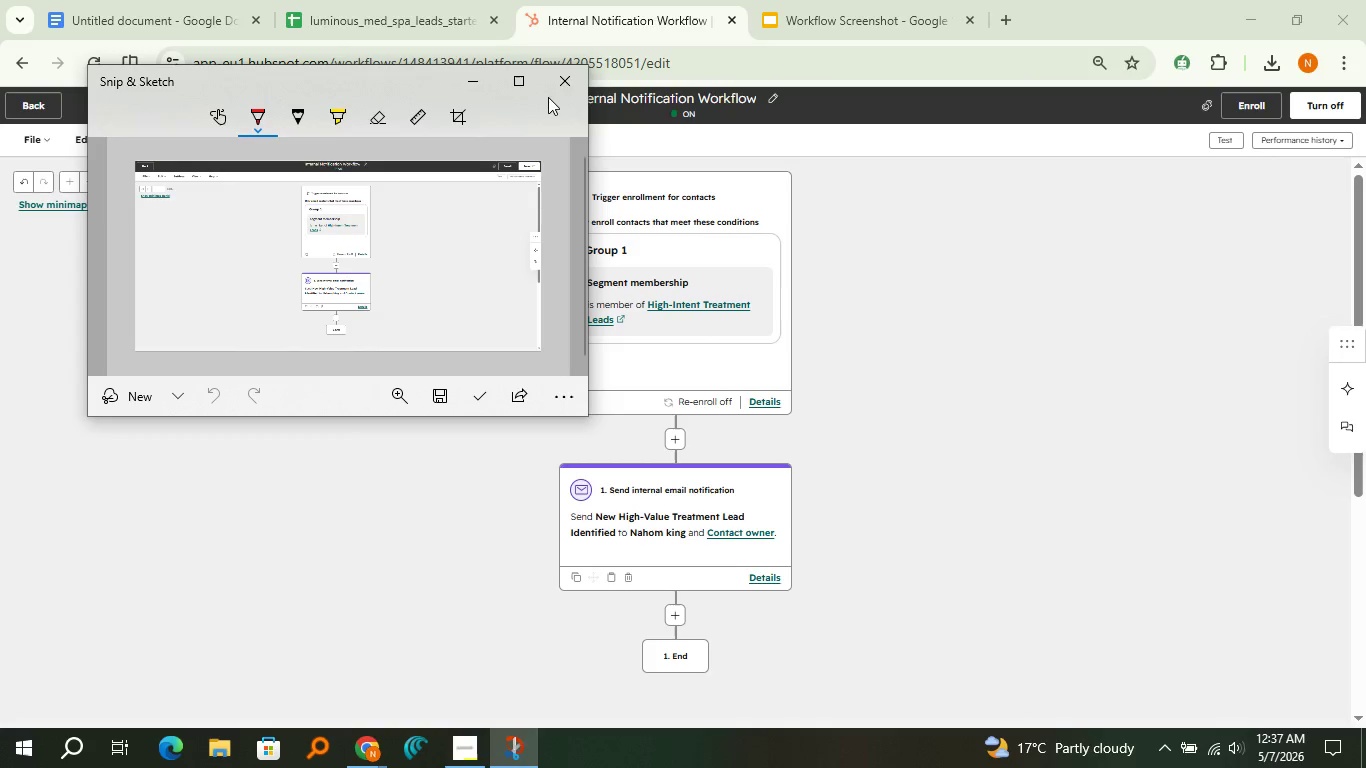 
left_click([554, 85])
 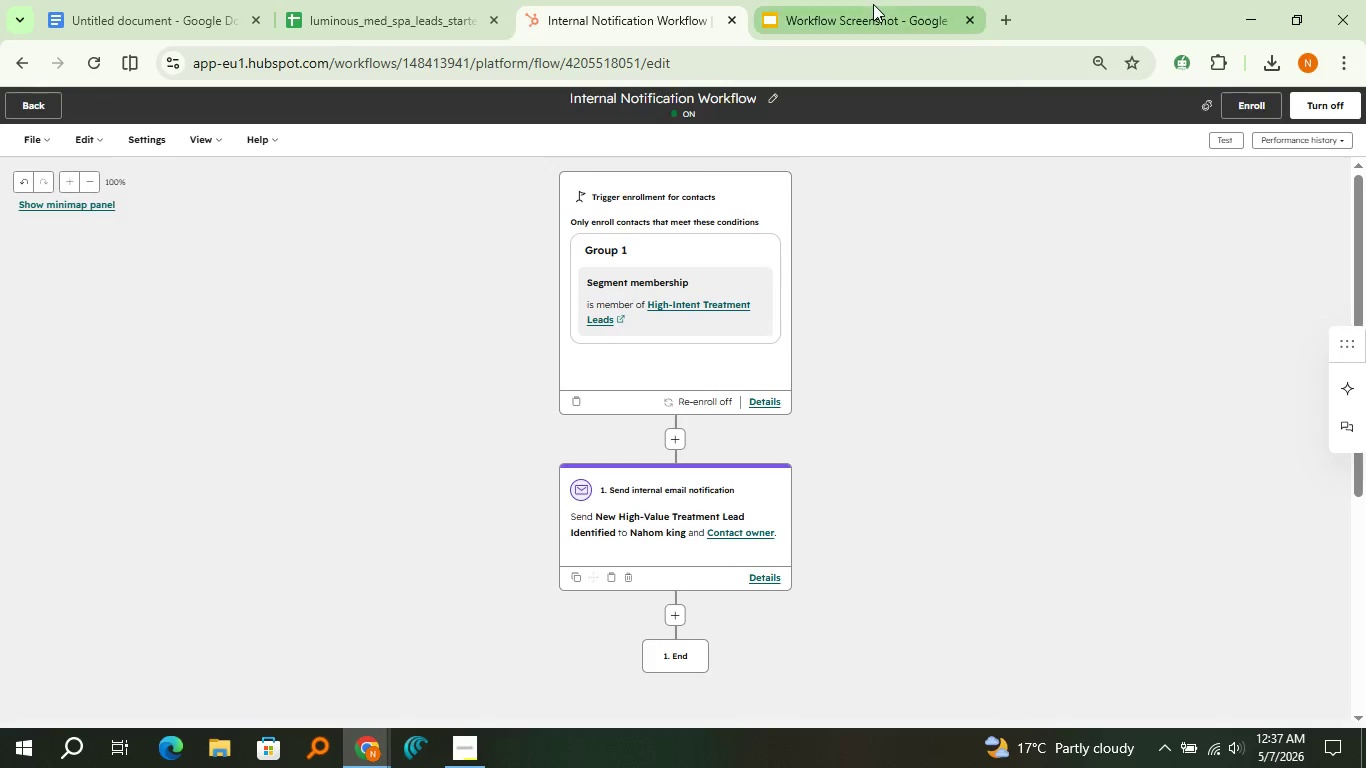 
left_click([873, 4])
 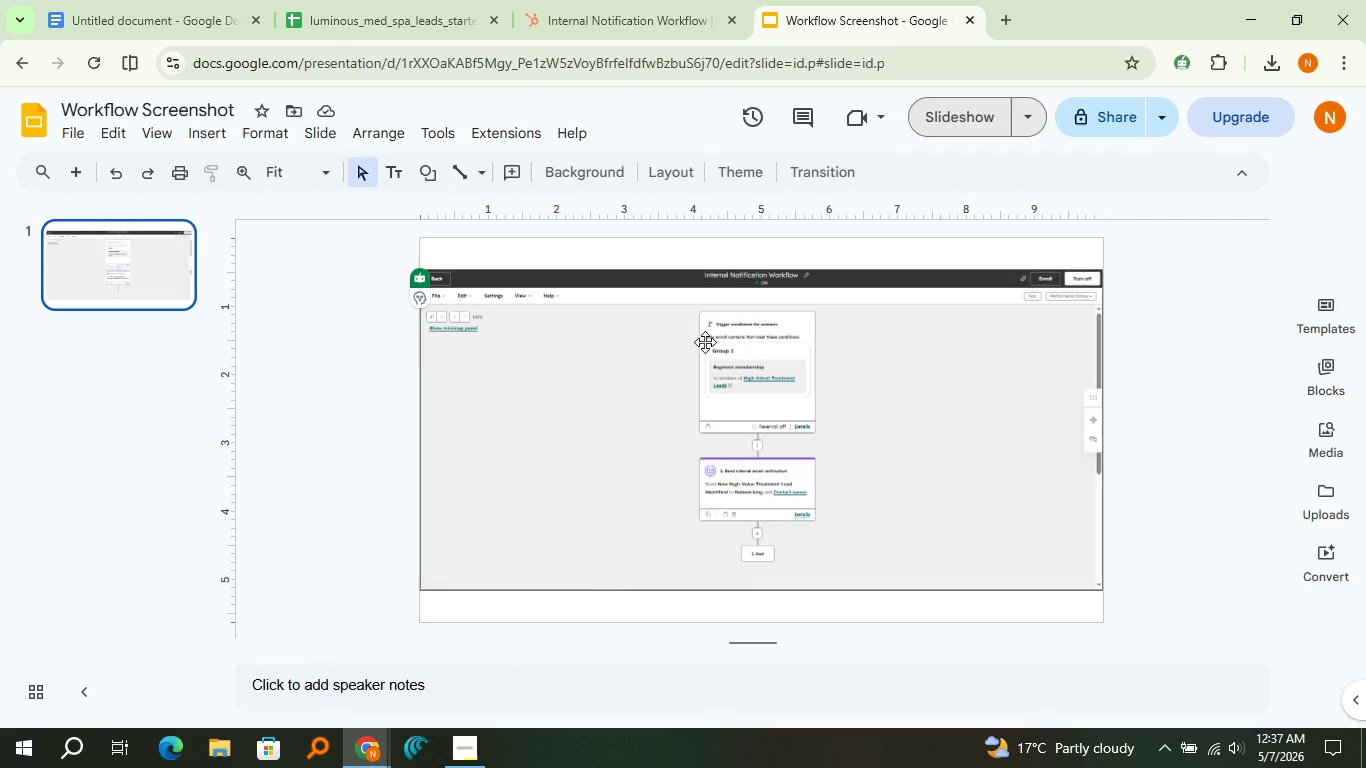 
left_click([705, 342])
 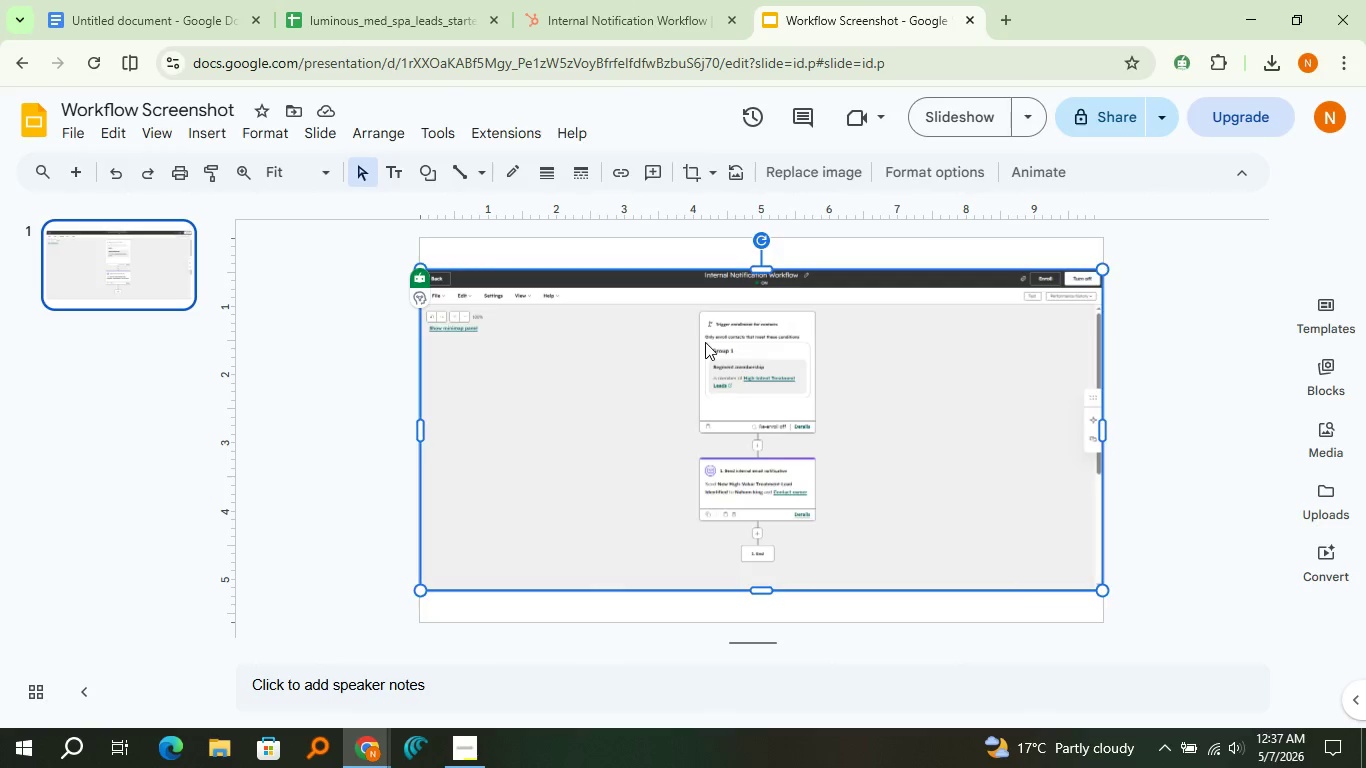 
key(Delete)
 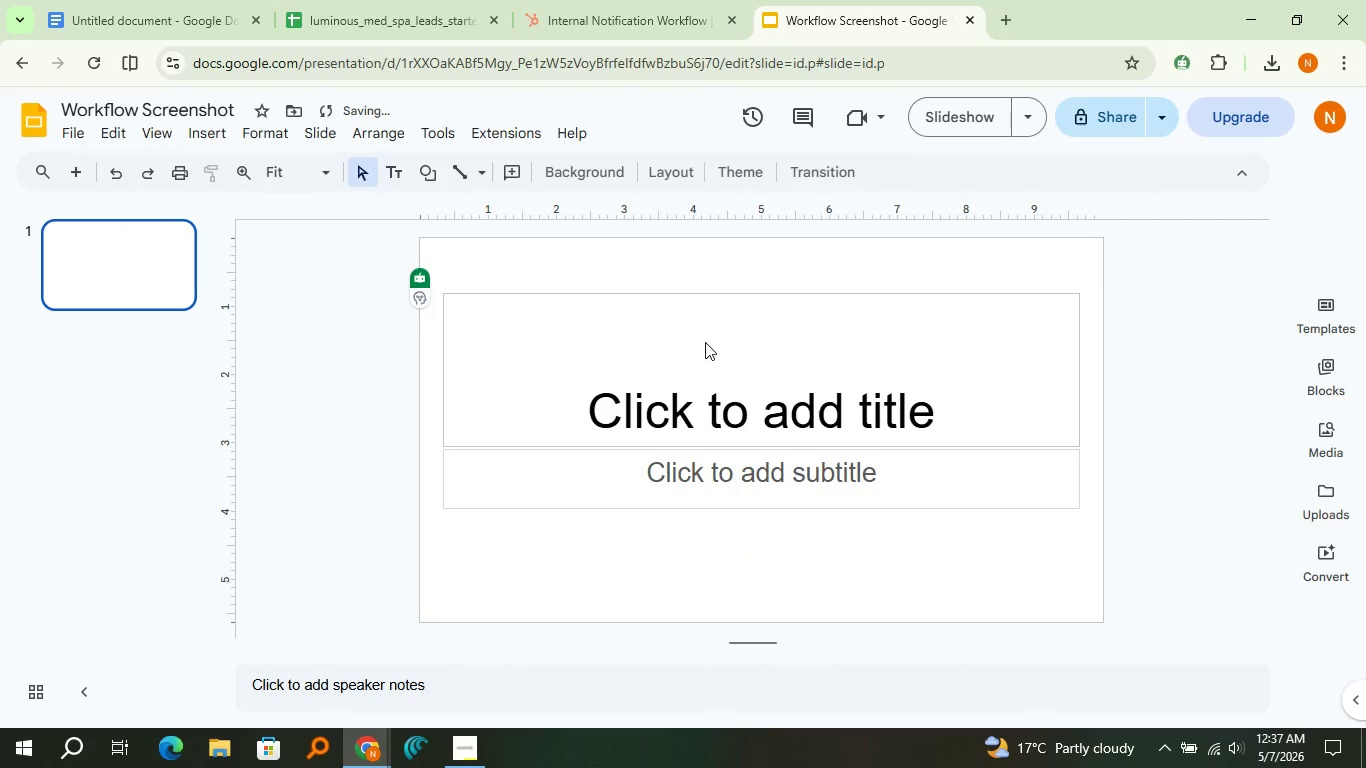 
key(Control+V)
 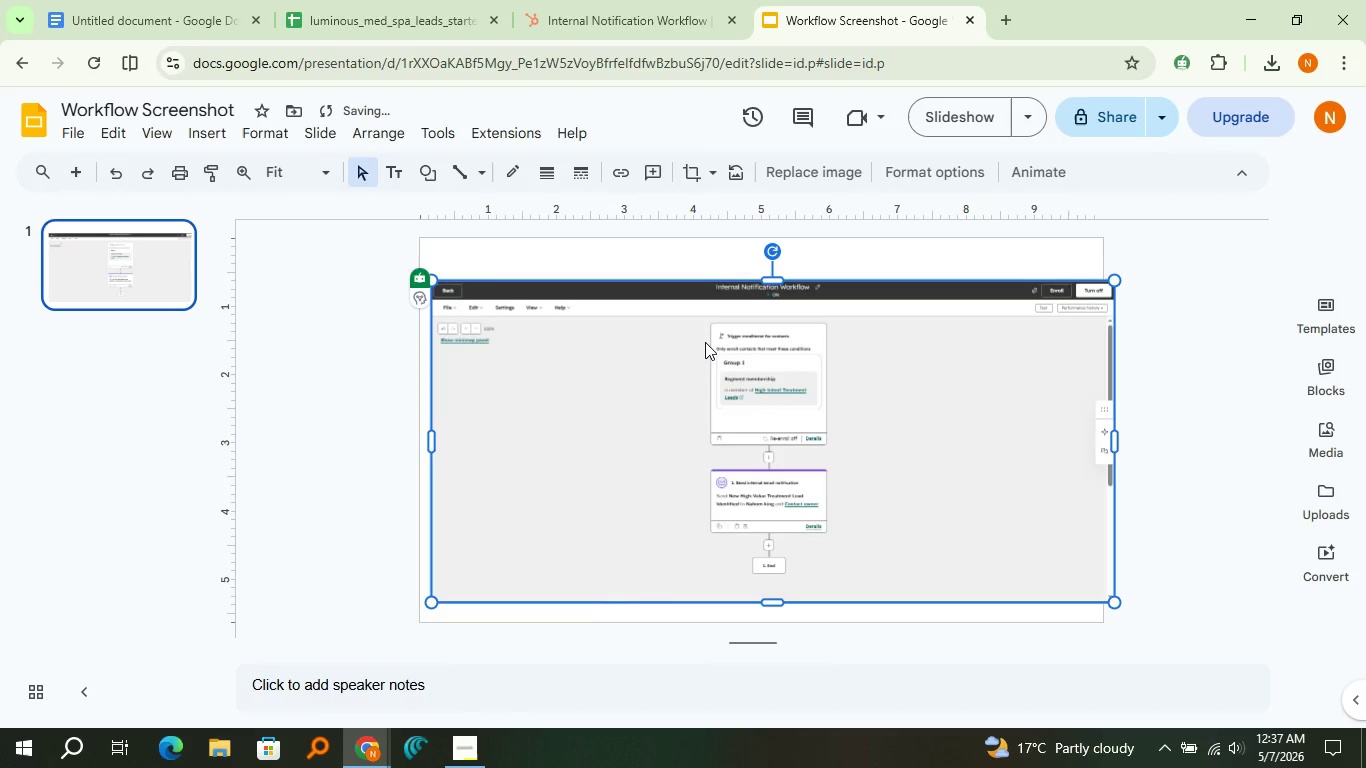 
left_click_drag(start_coordinate=[705, 342], to_coordinate=[697, 328])
 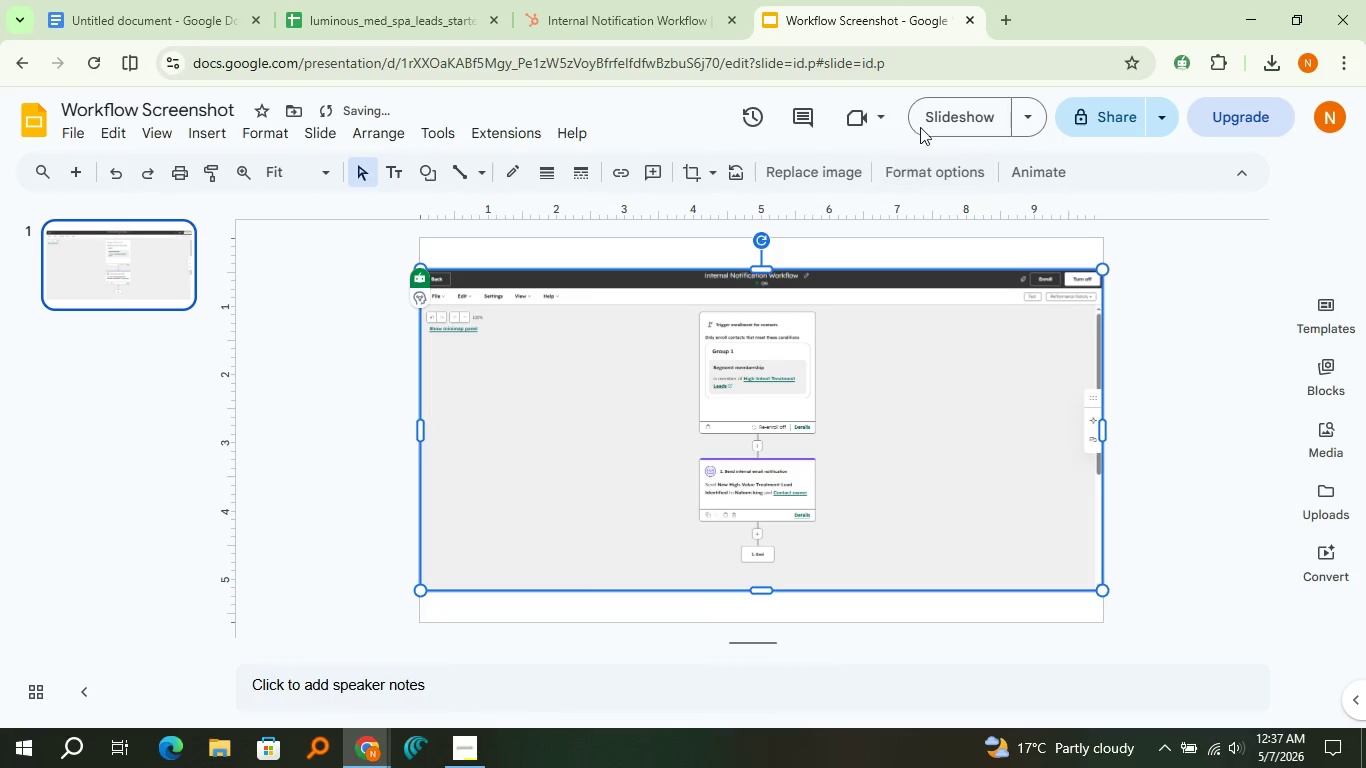 
left_click([930, 120])
 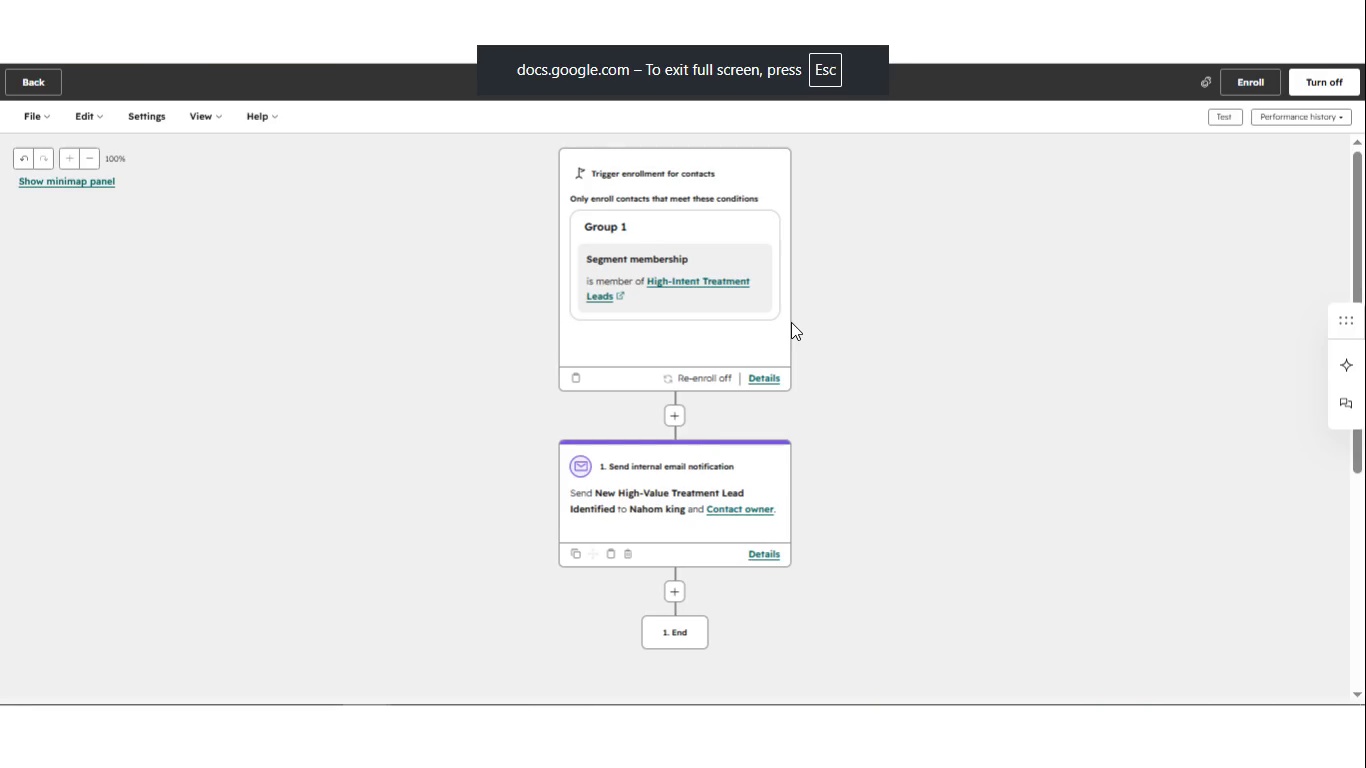 
key(Escape)
 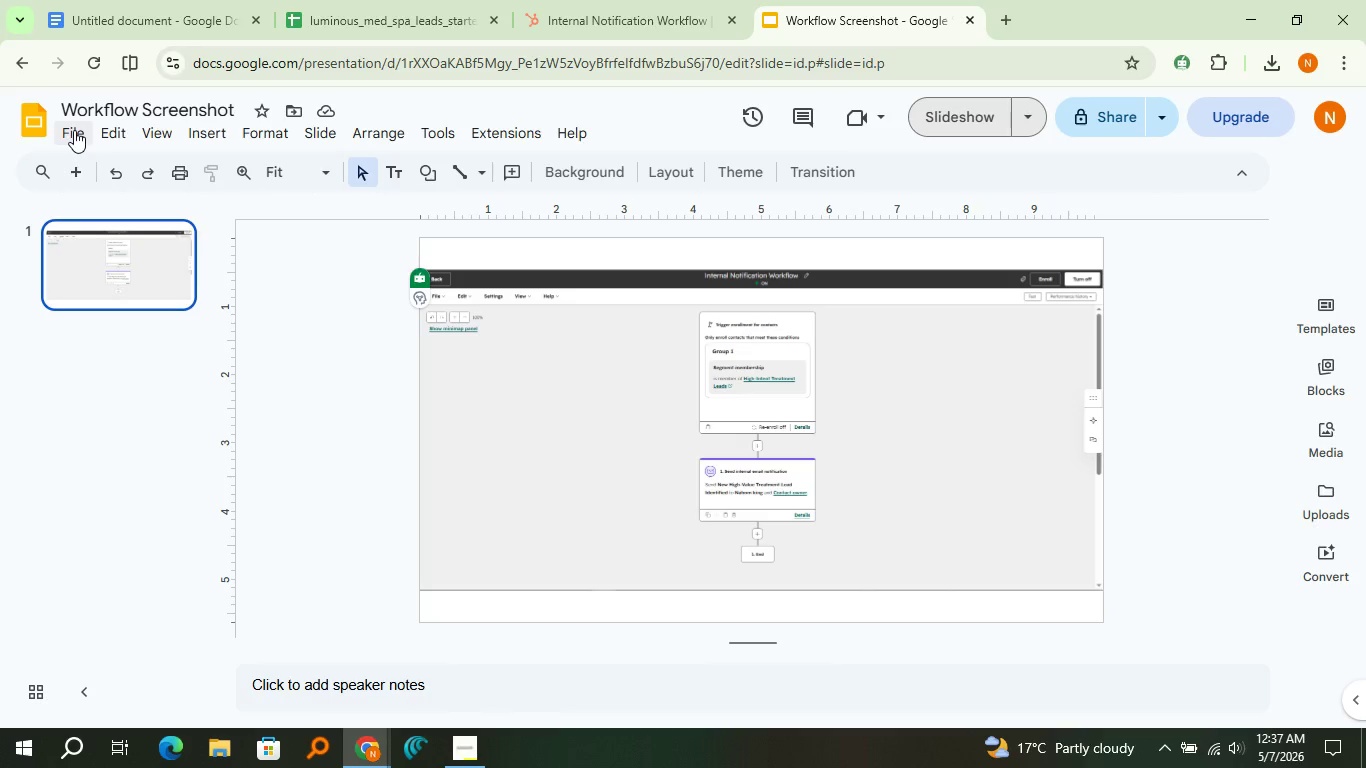 
left_click([74, 130])
 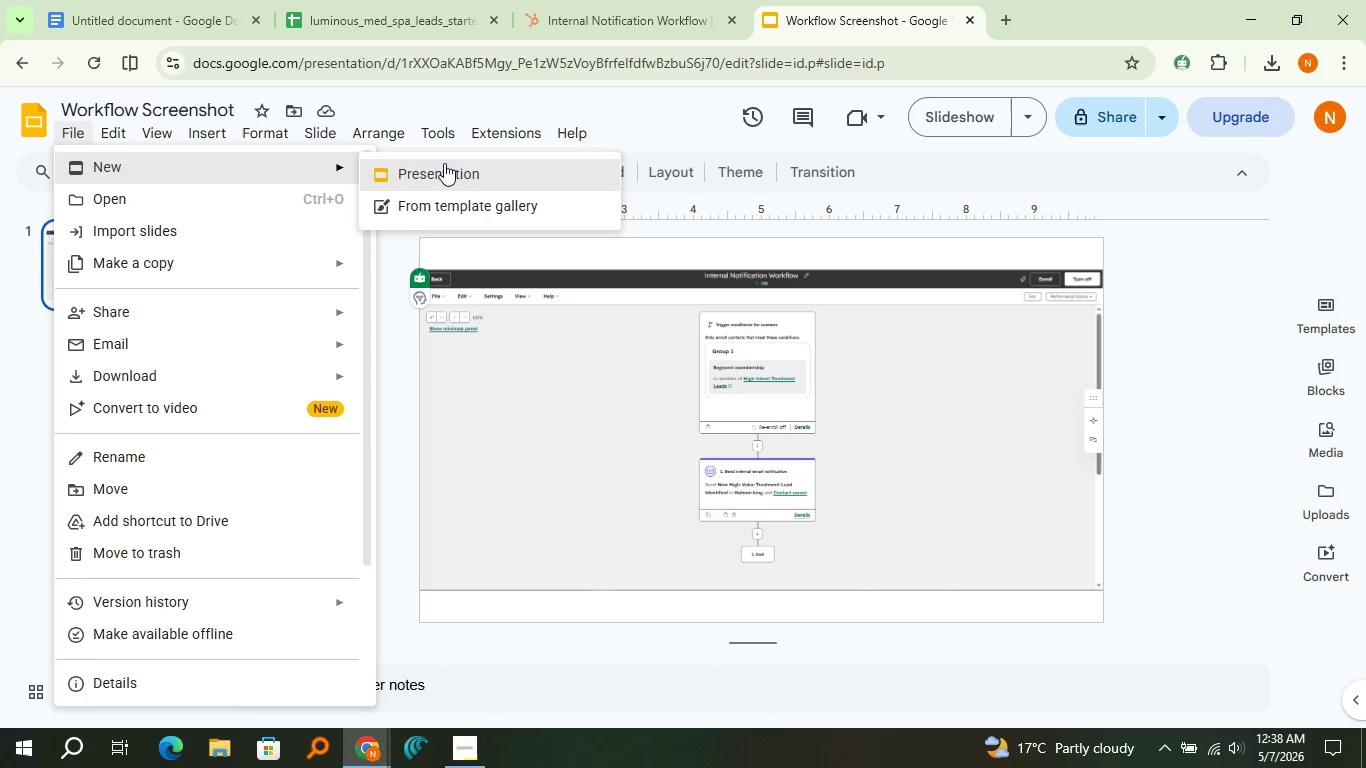 
left_click([446, 163])
 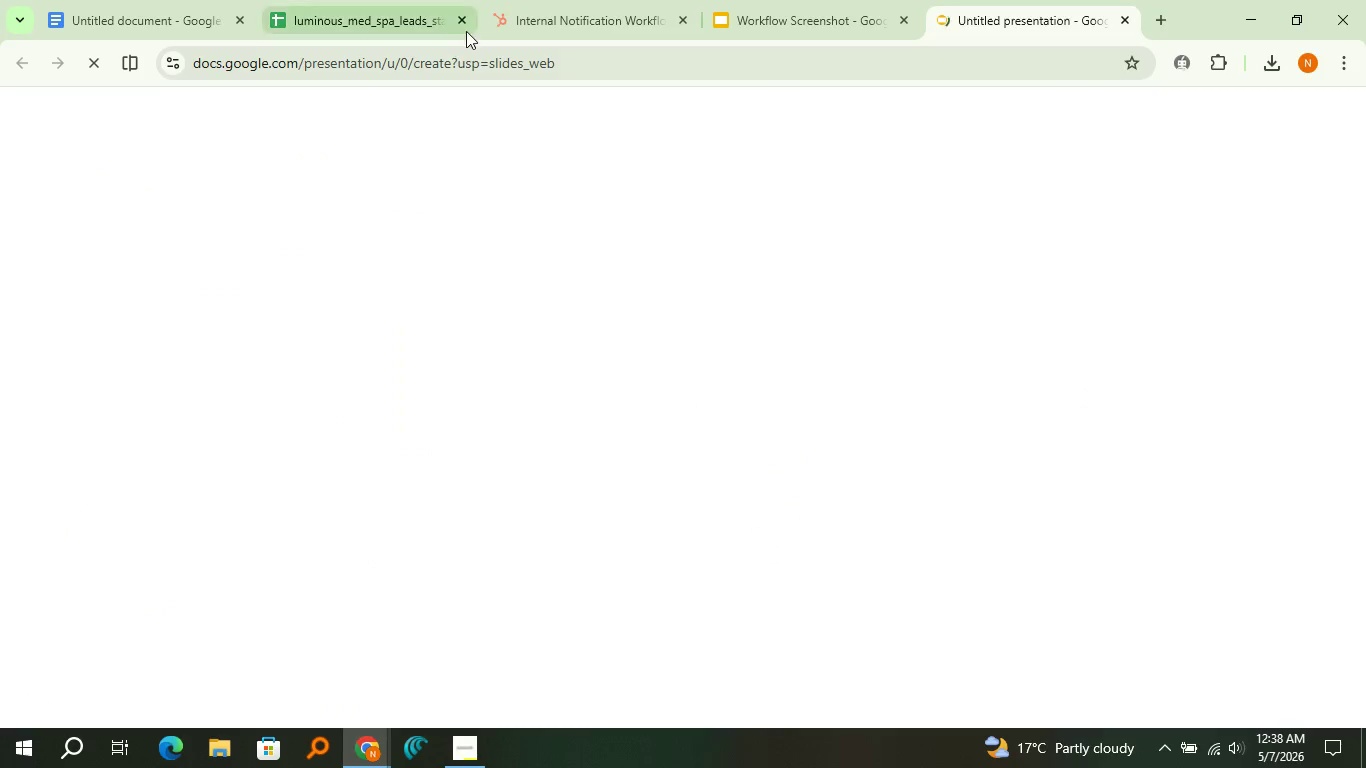 
left_click([504, 22])
 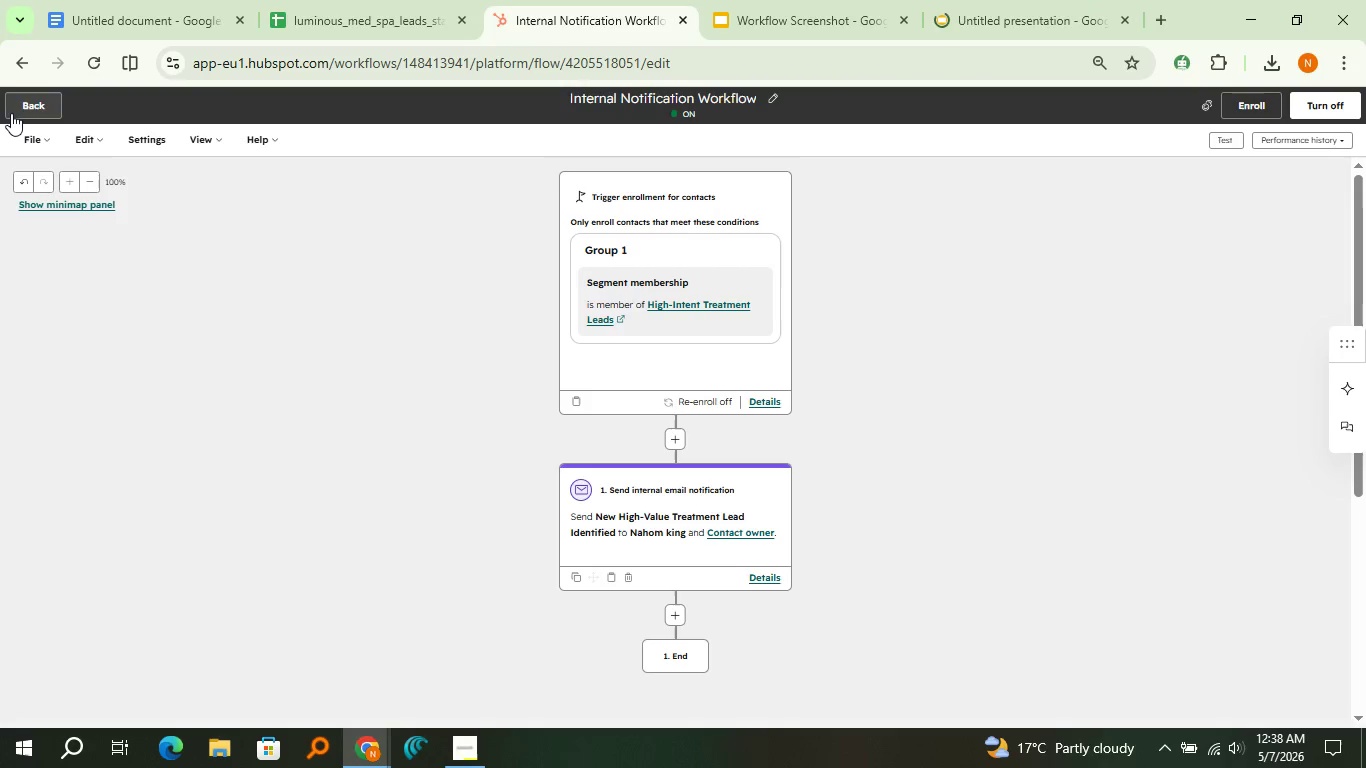 
left_click([11, 113])
 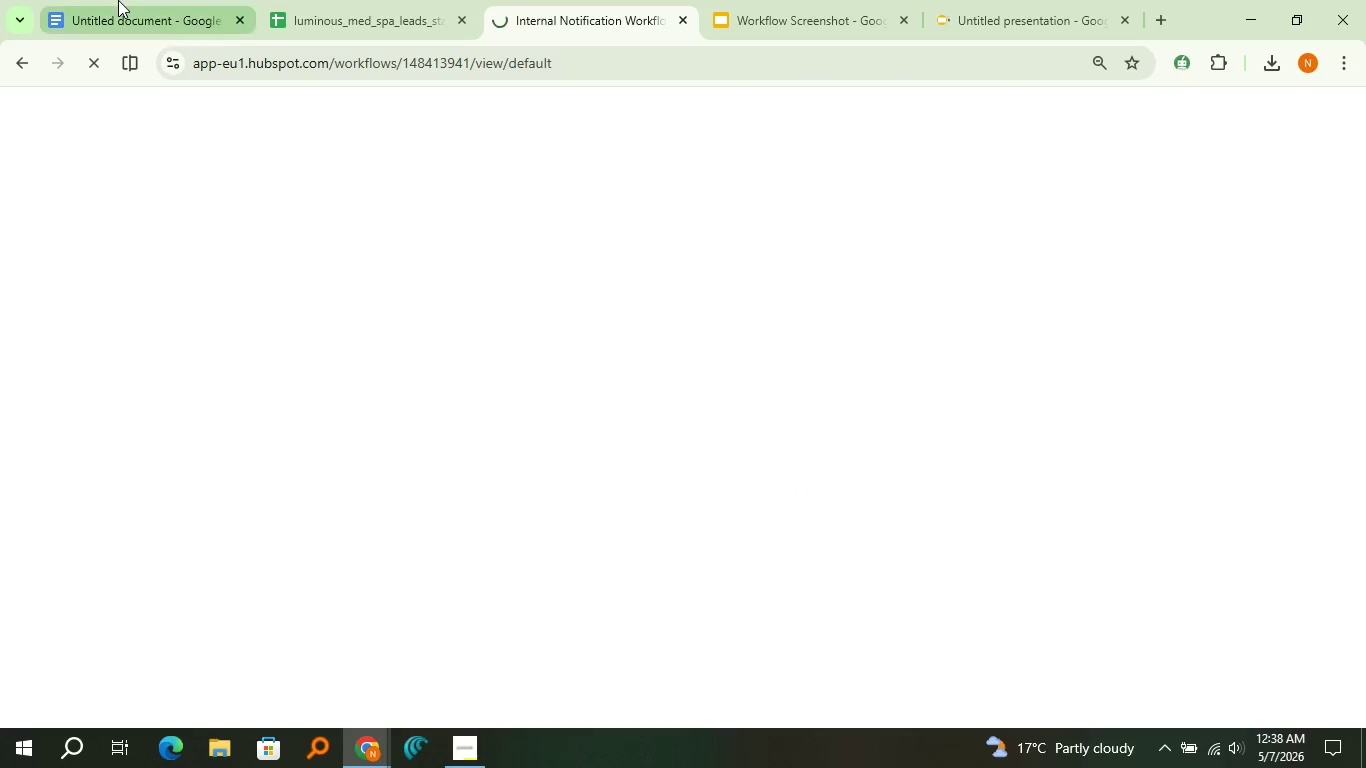 
left_click([118, 0])
 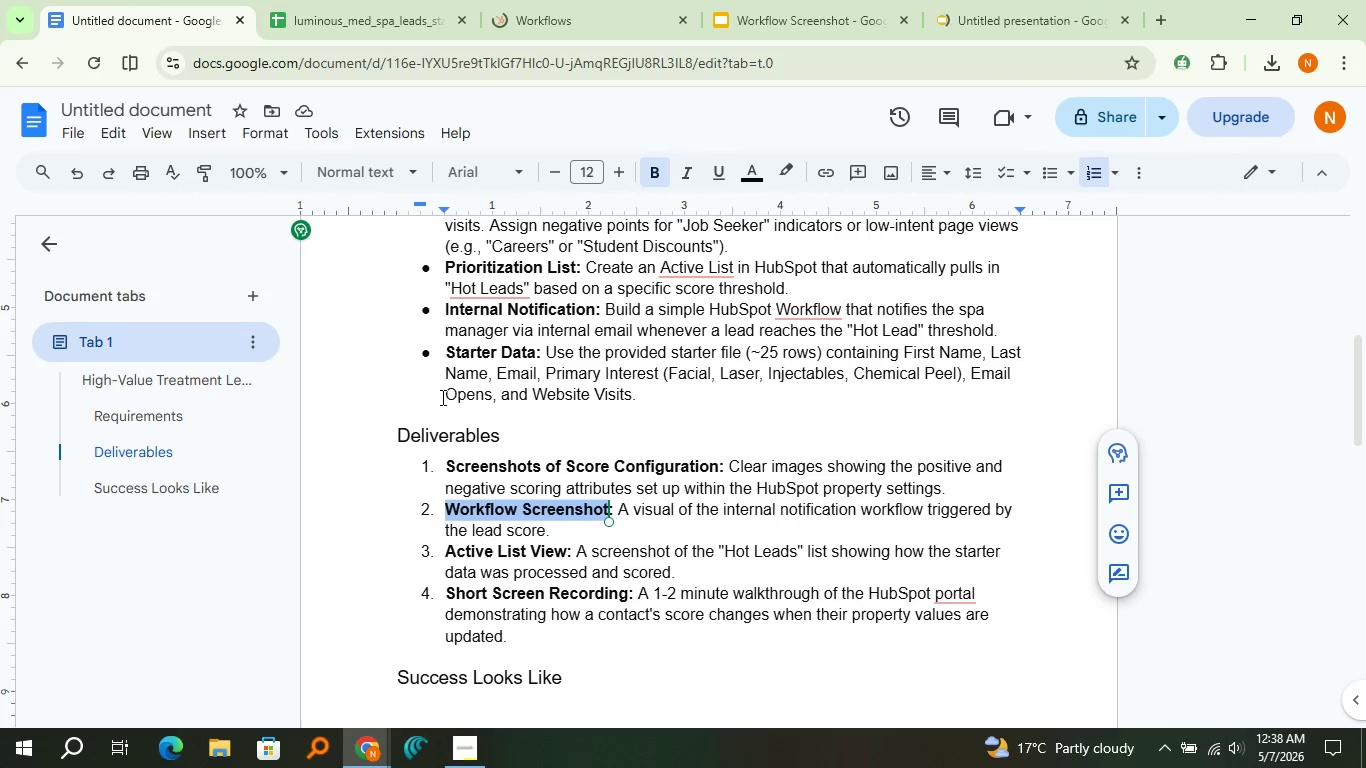 
wait(8.89)
 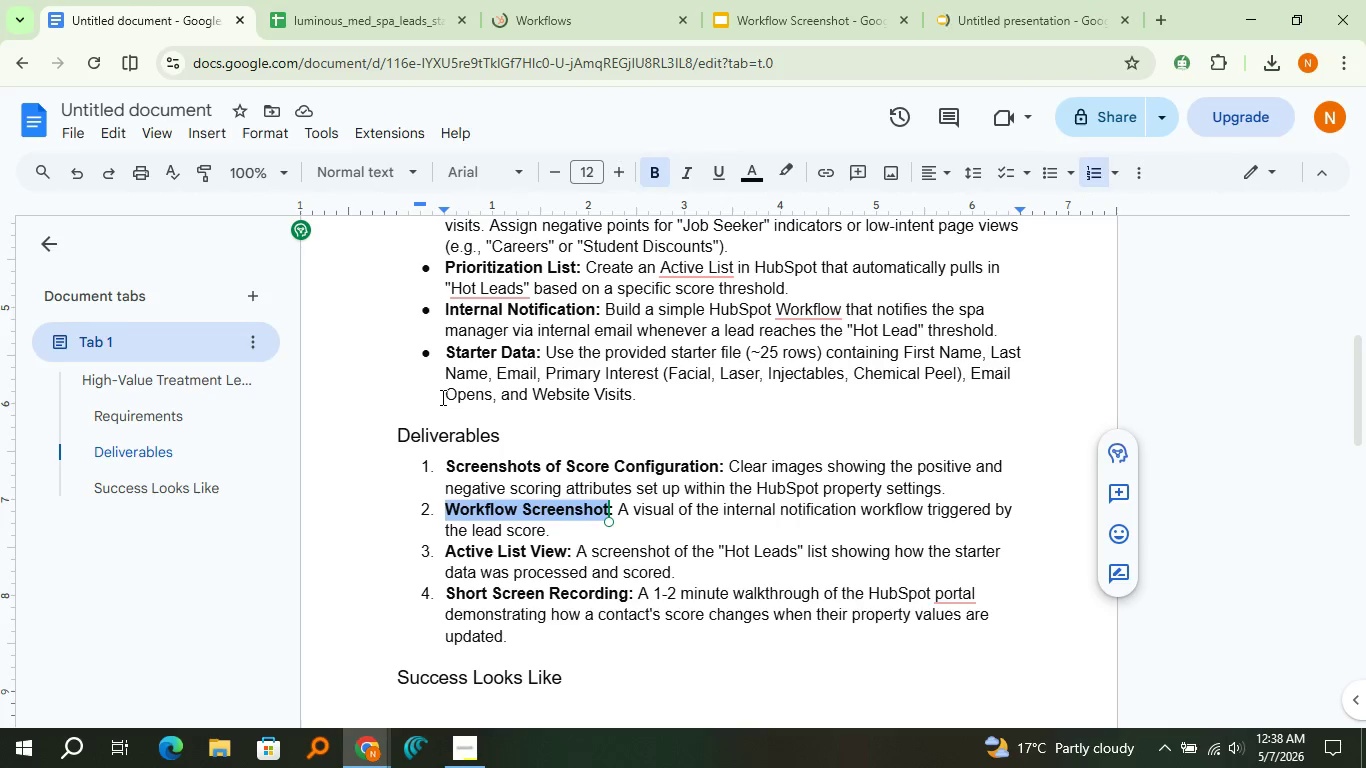 
left_click_drag(start_coordinate=[446, 557], to_coordinate=[562, 556])
 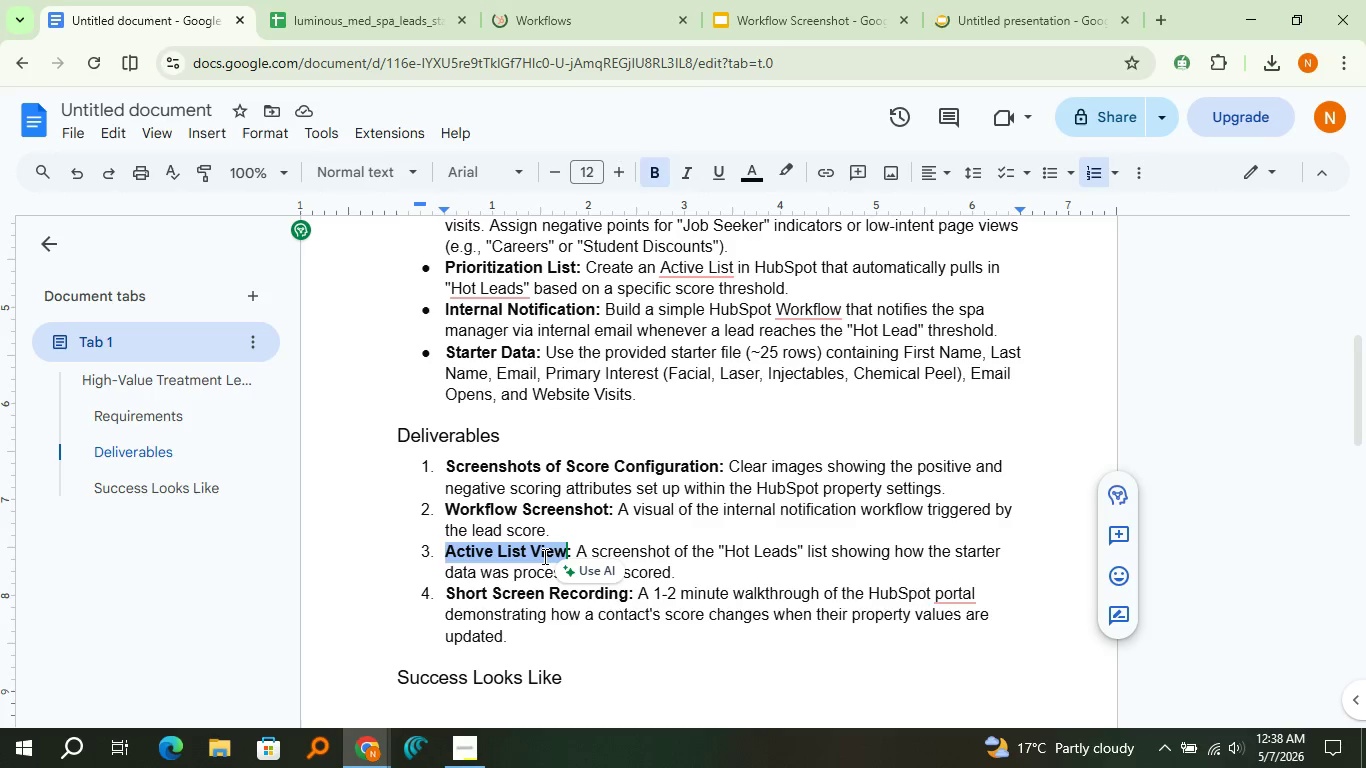 
key(Control+C)
 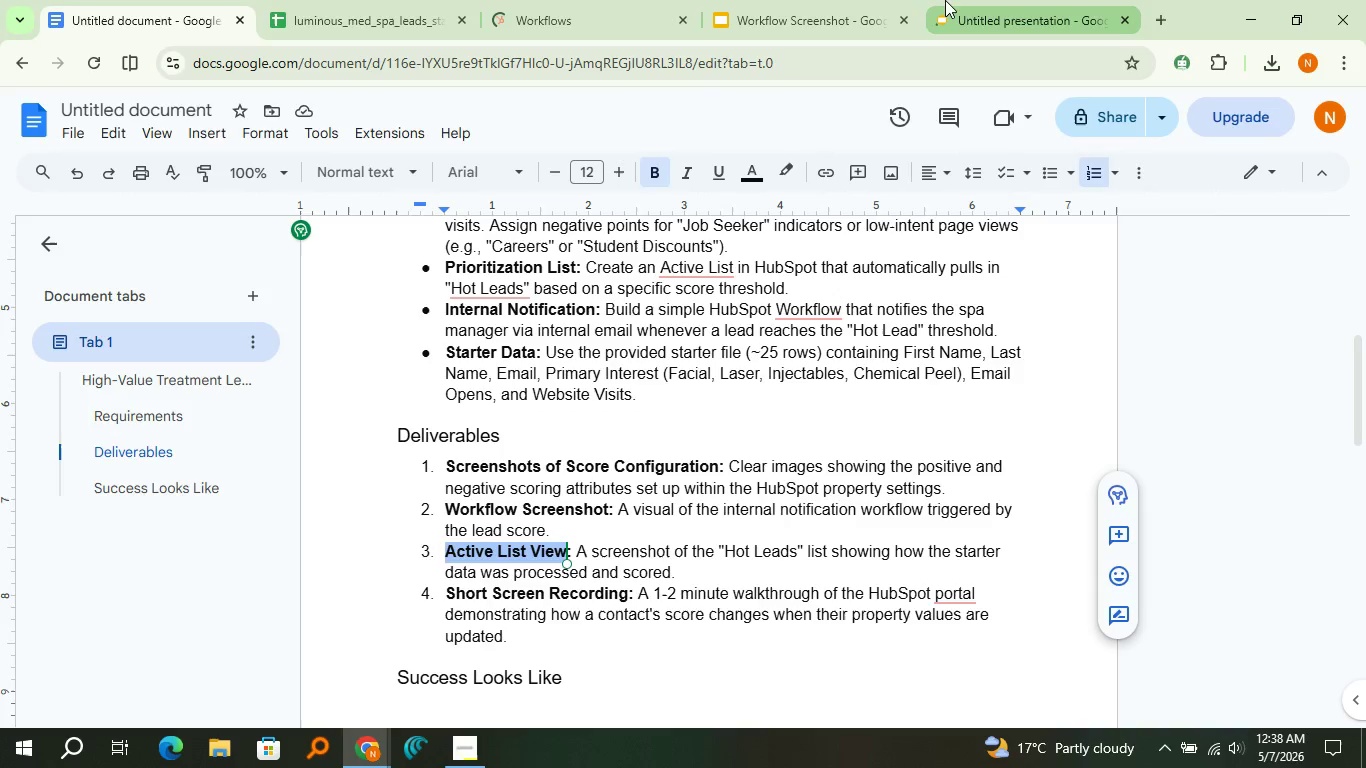 
left_click([945, 0])
 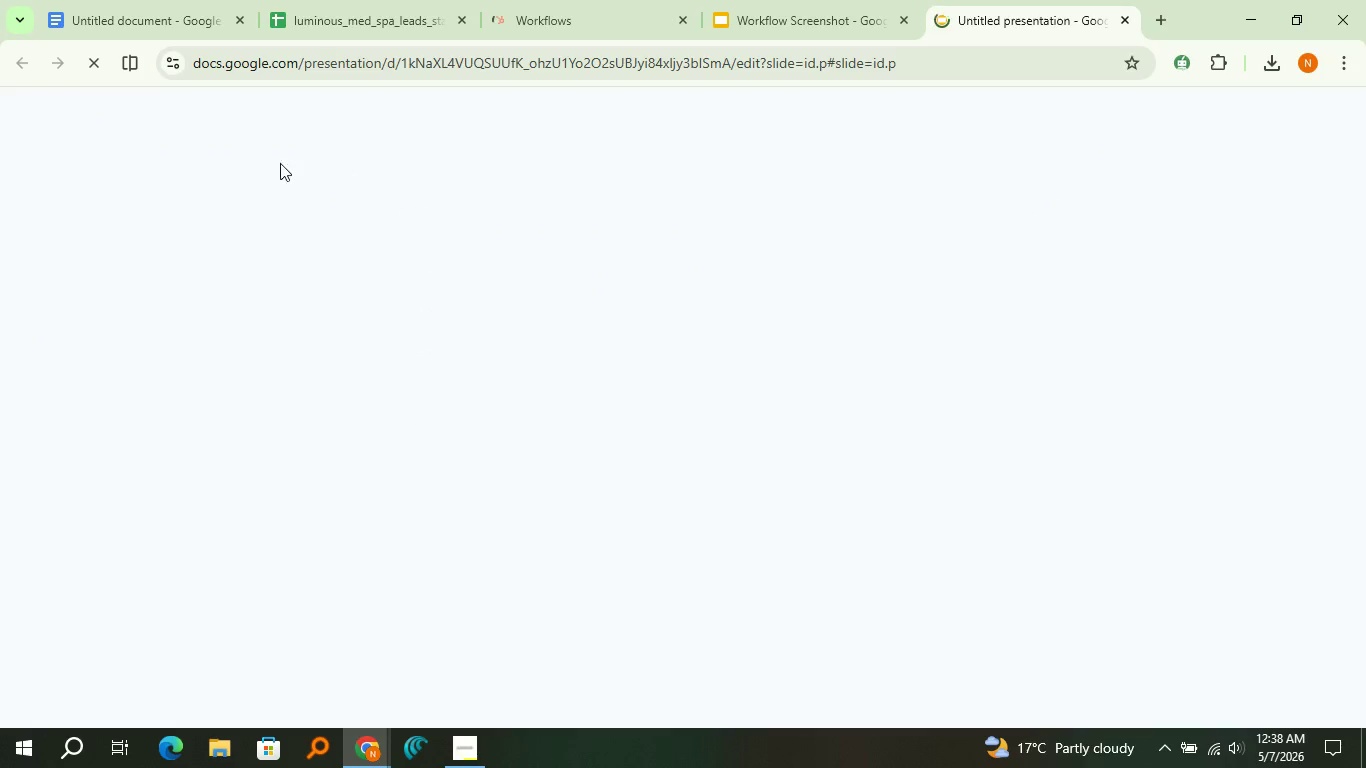 
mouse_move([242, 163])
 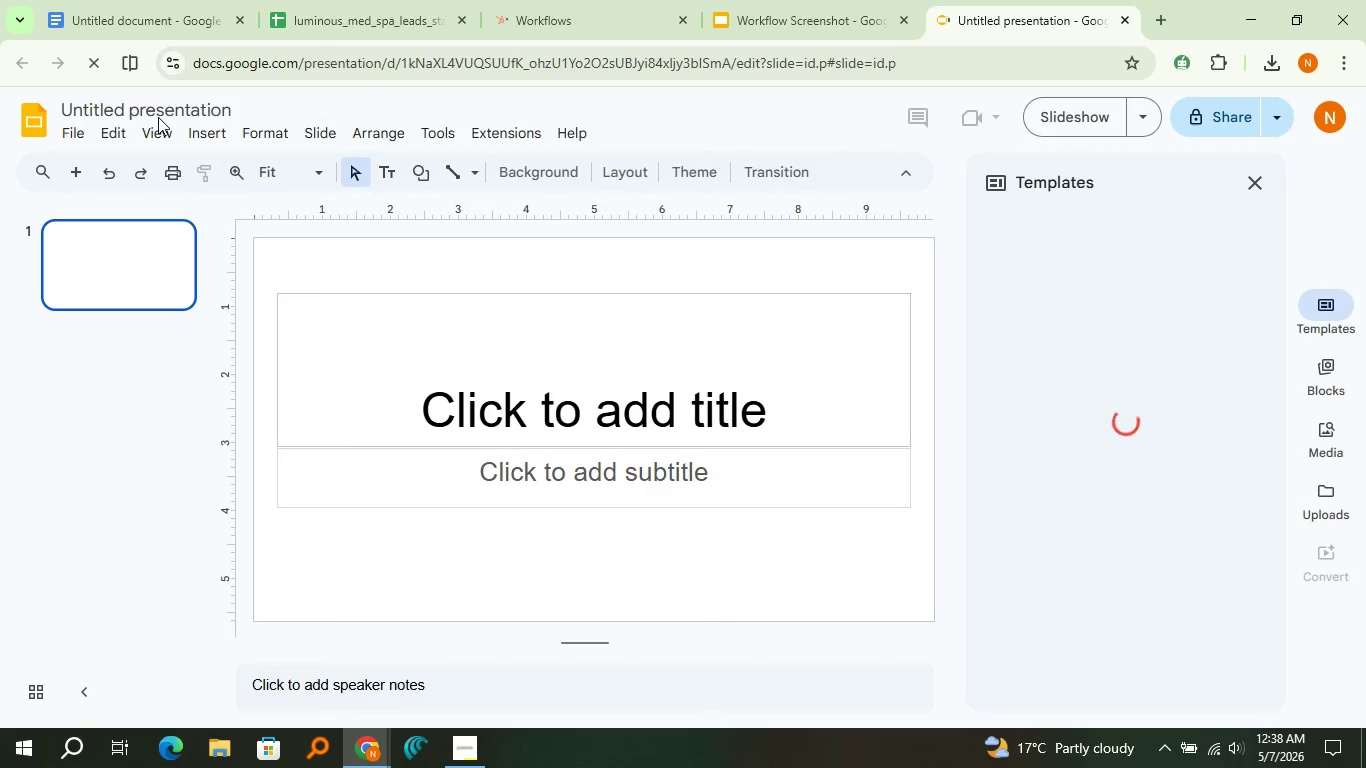 
double_click([158, 117])
 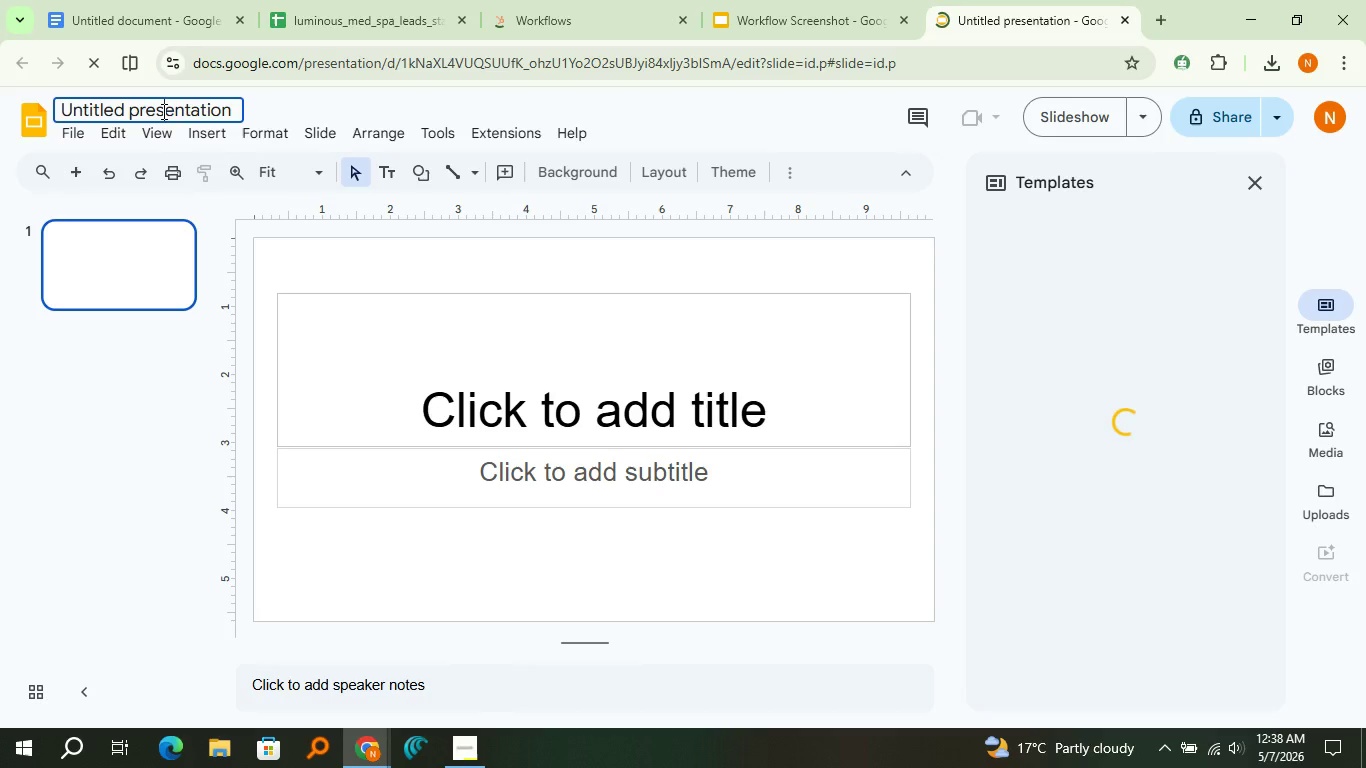 
double_click([162, 111])
 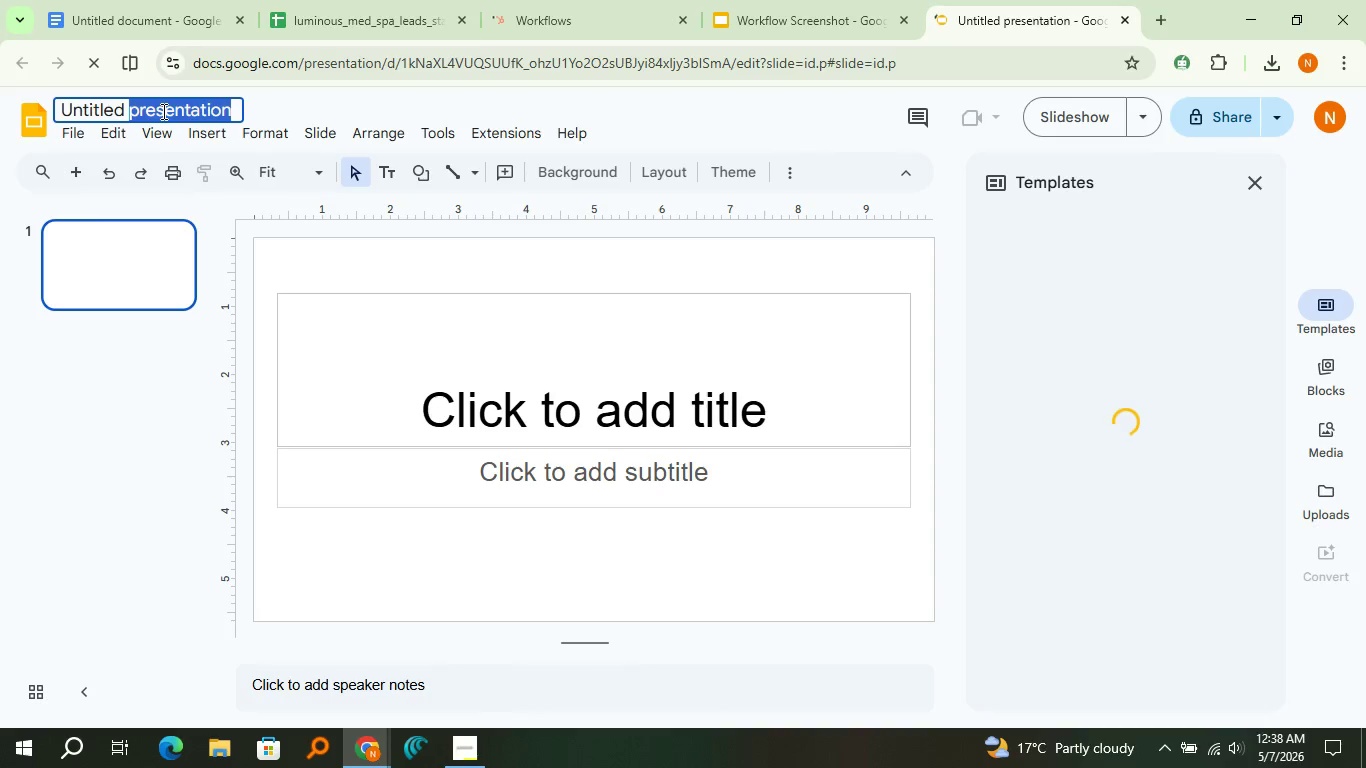 
triple_click([162, 111])
 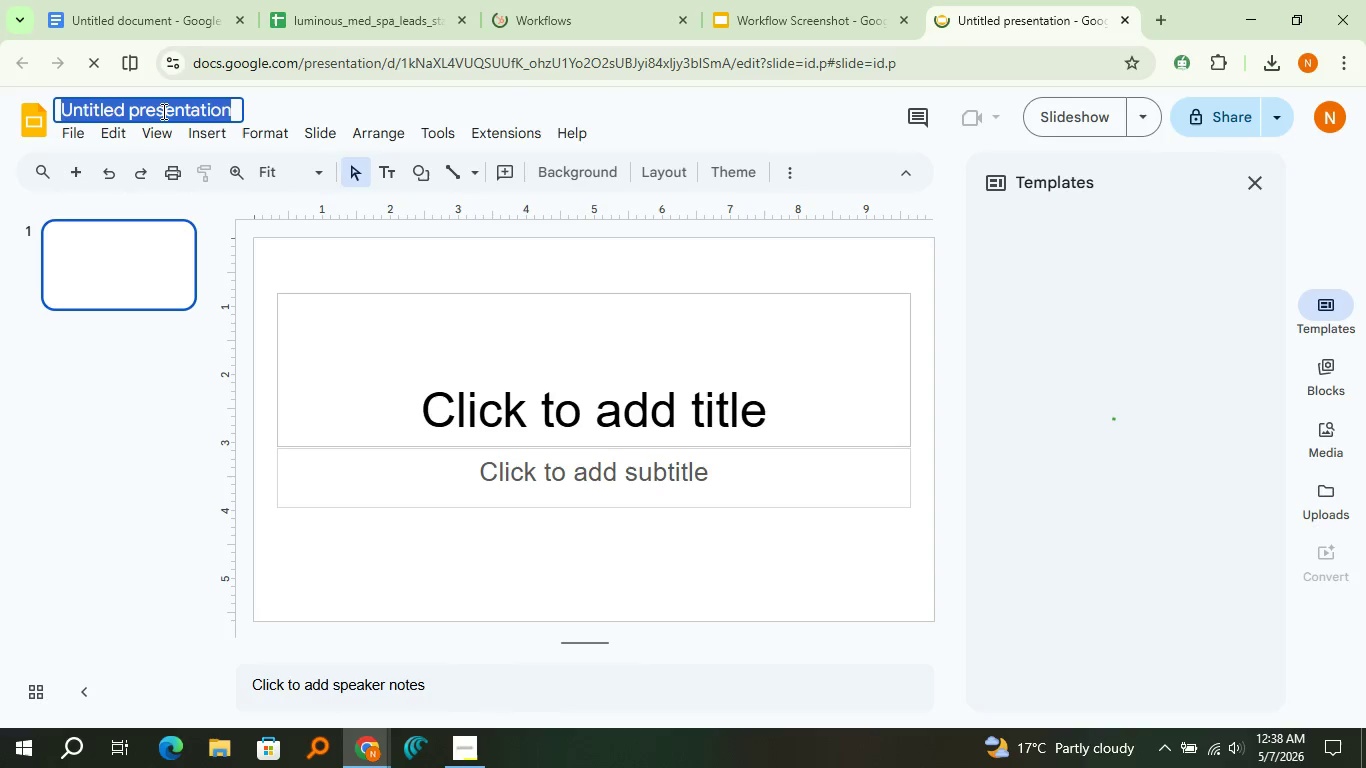 
key(Control+V)
 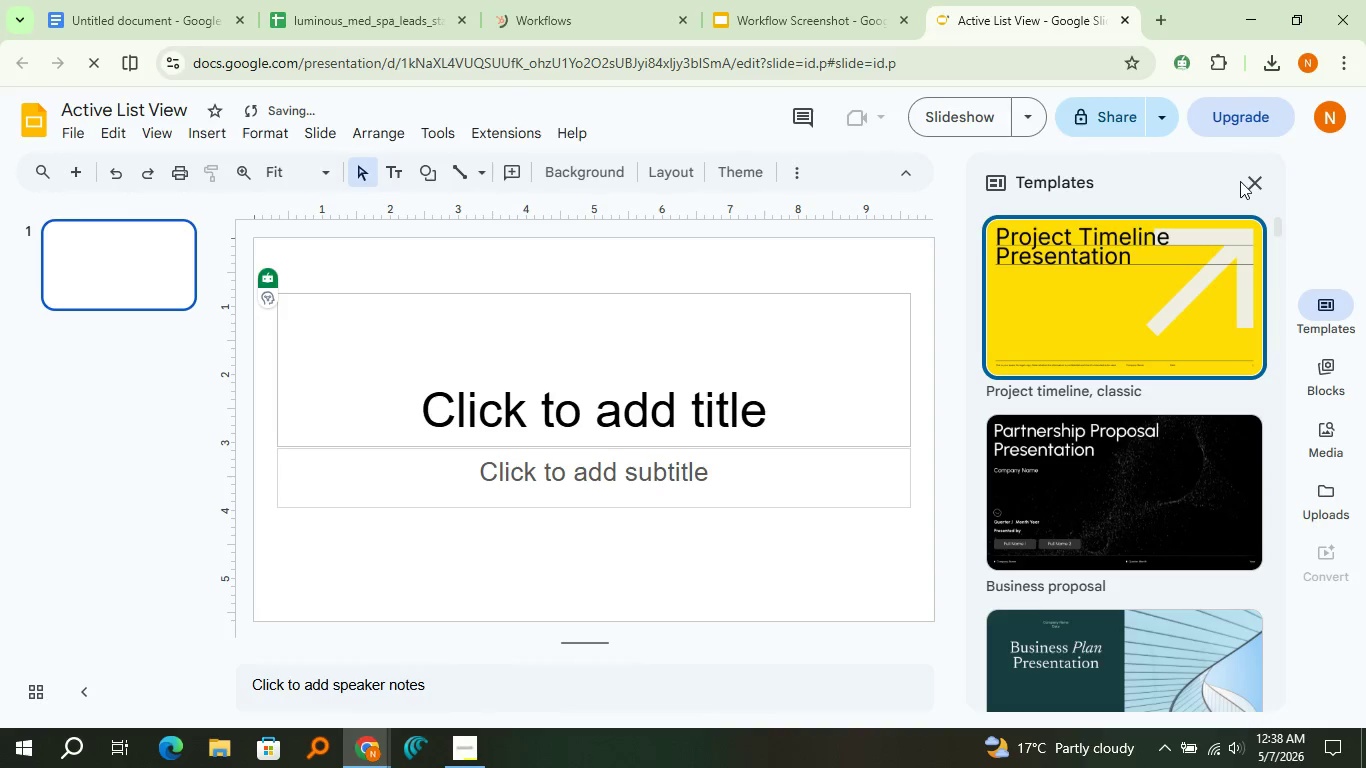 
left_click([1243, 182])
 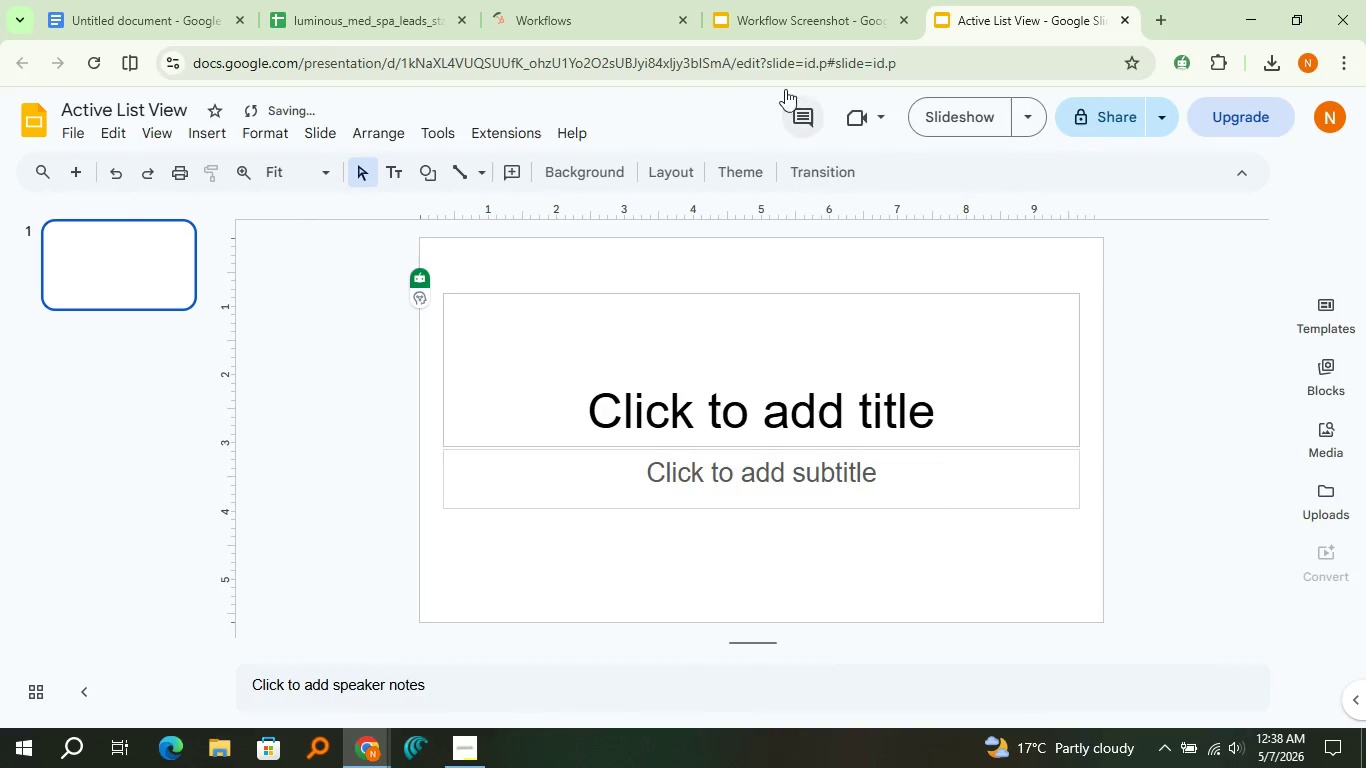 
left_click([644, 4])
 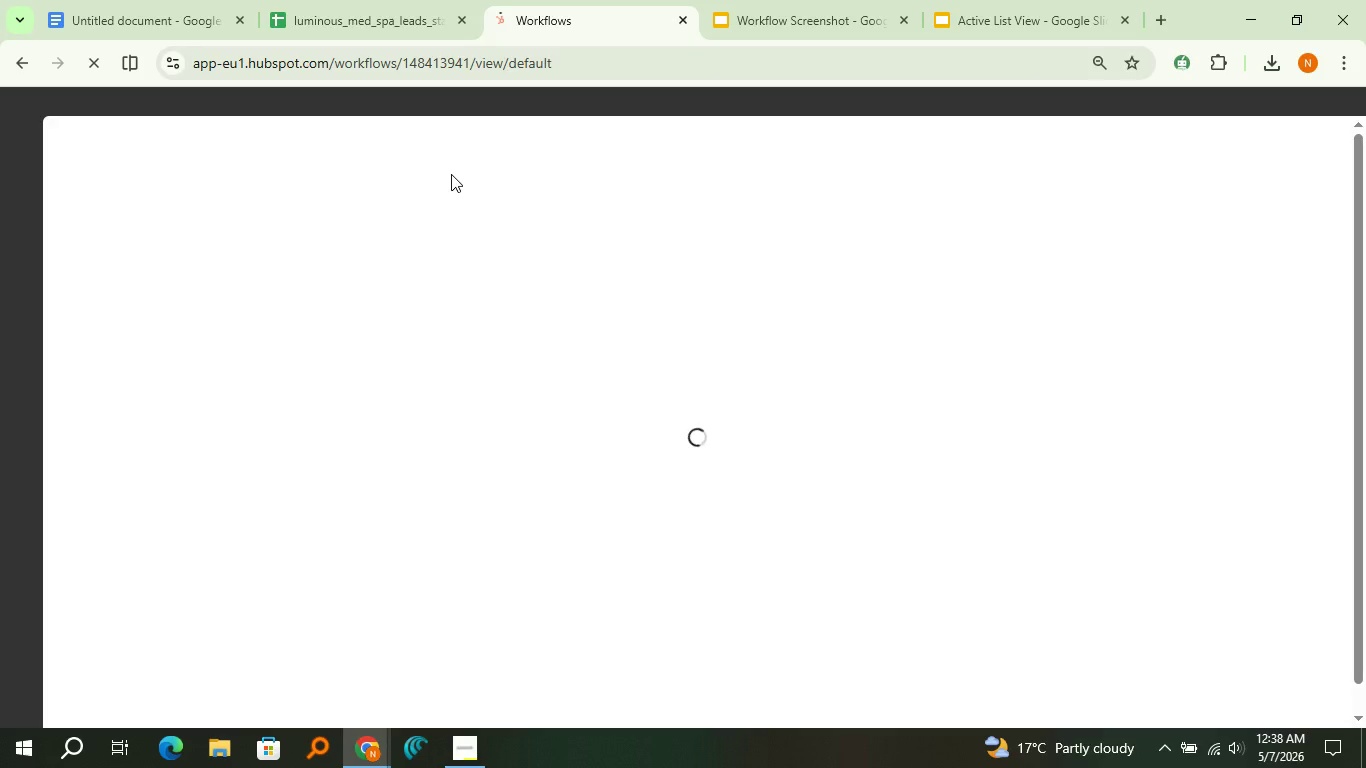 
wait(5.19)
 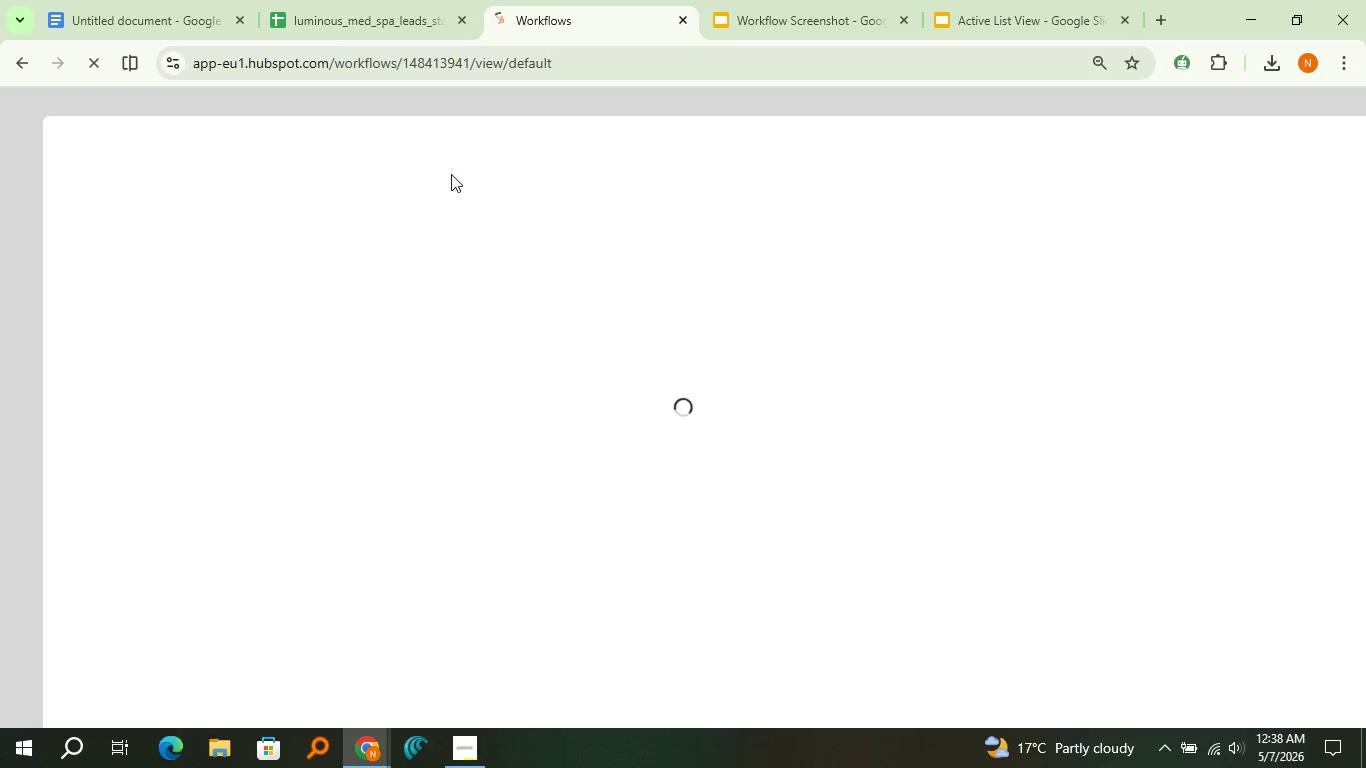 
mouse_move([41, 243])
 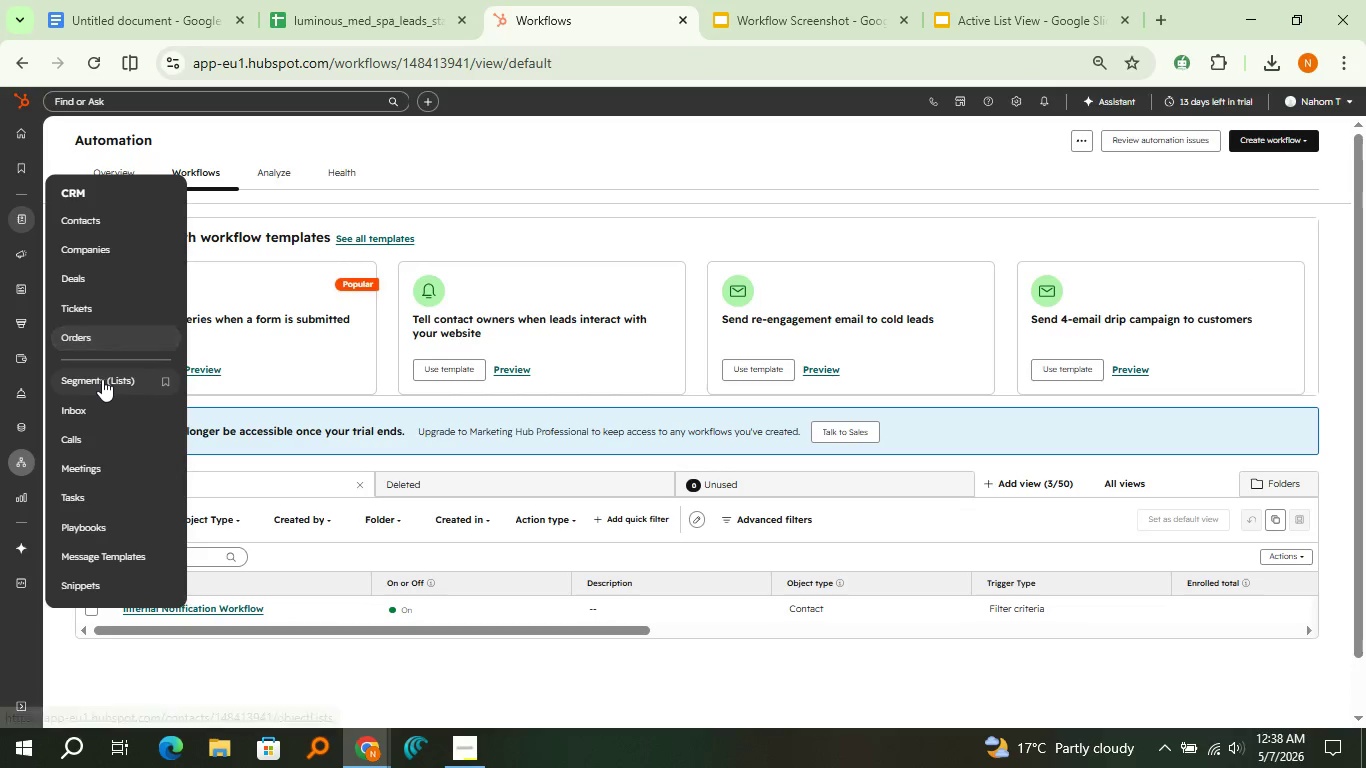 
left_click([102, 379])
 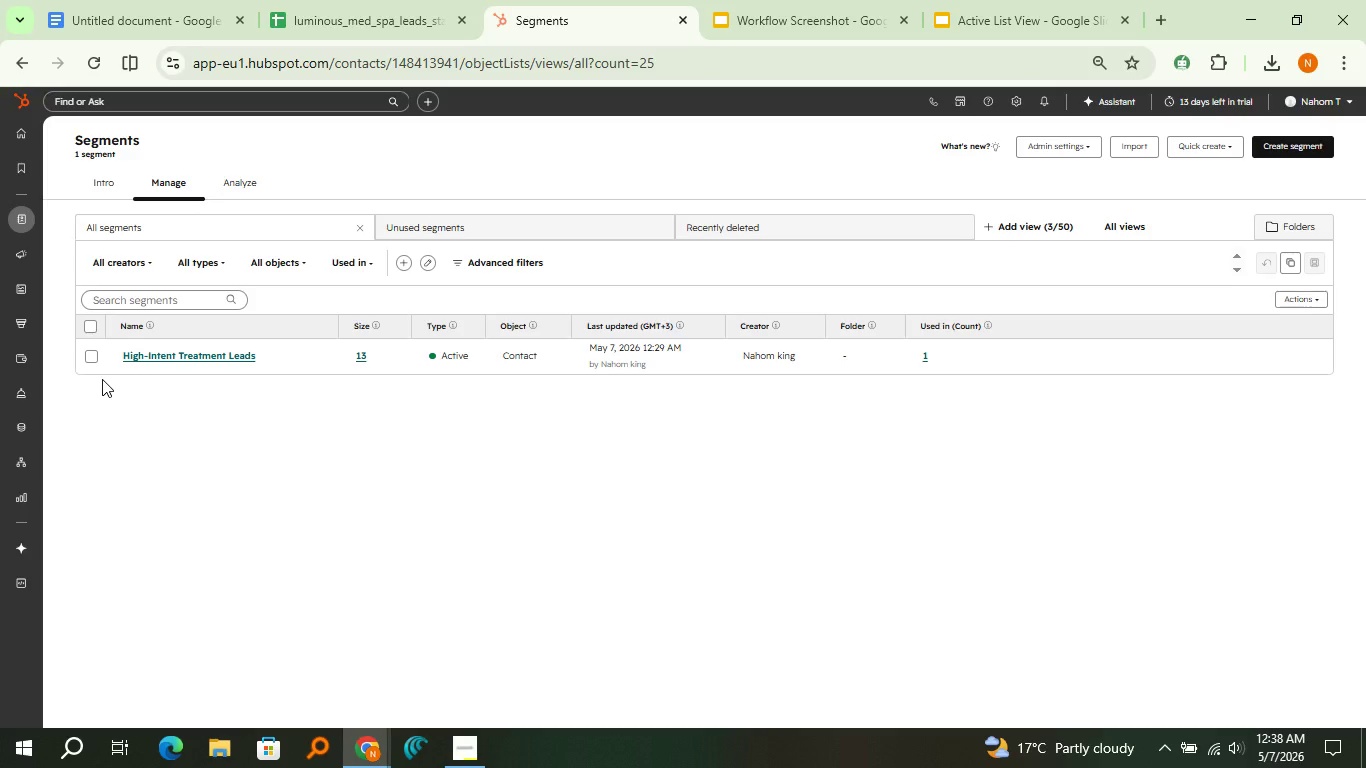 
wait(15.16)
 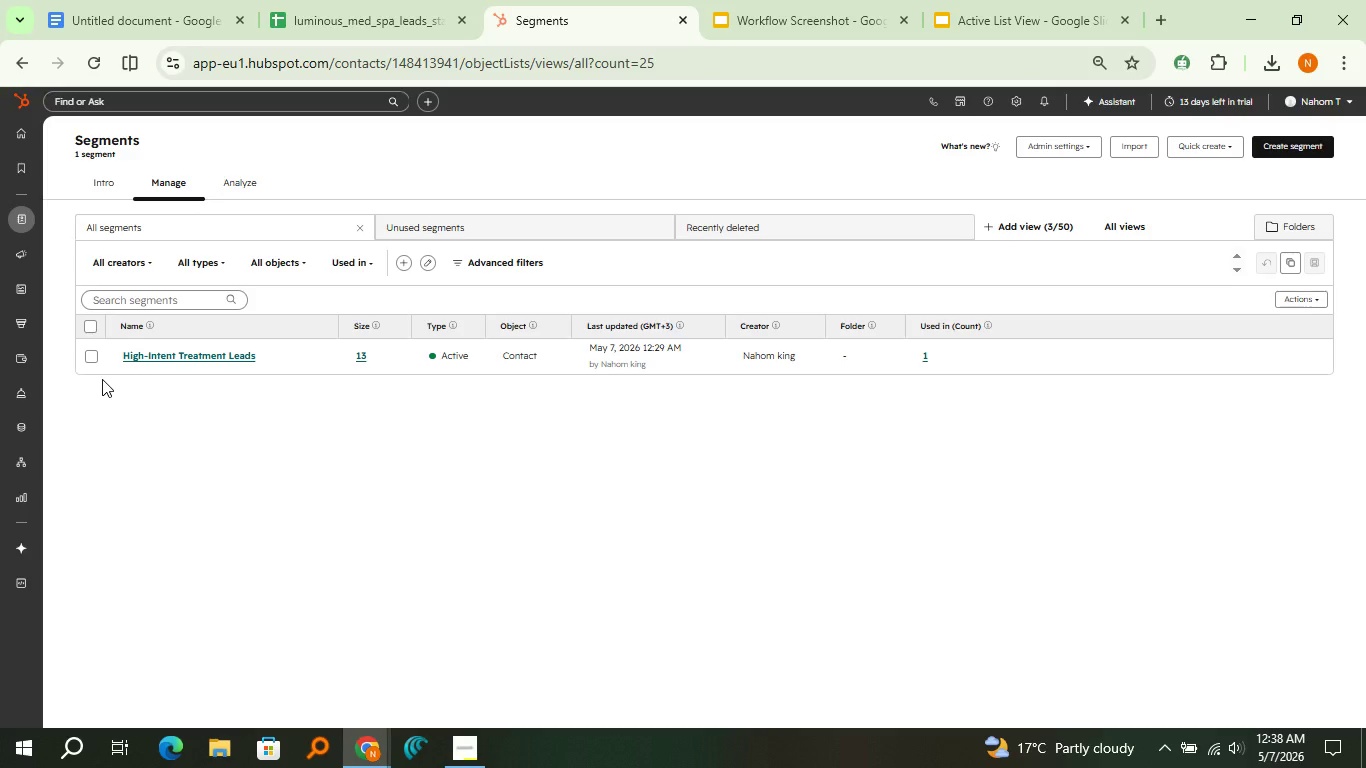 
left_click([152, 361])
 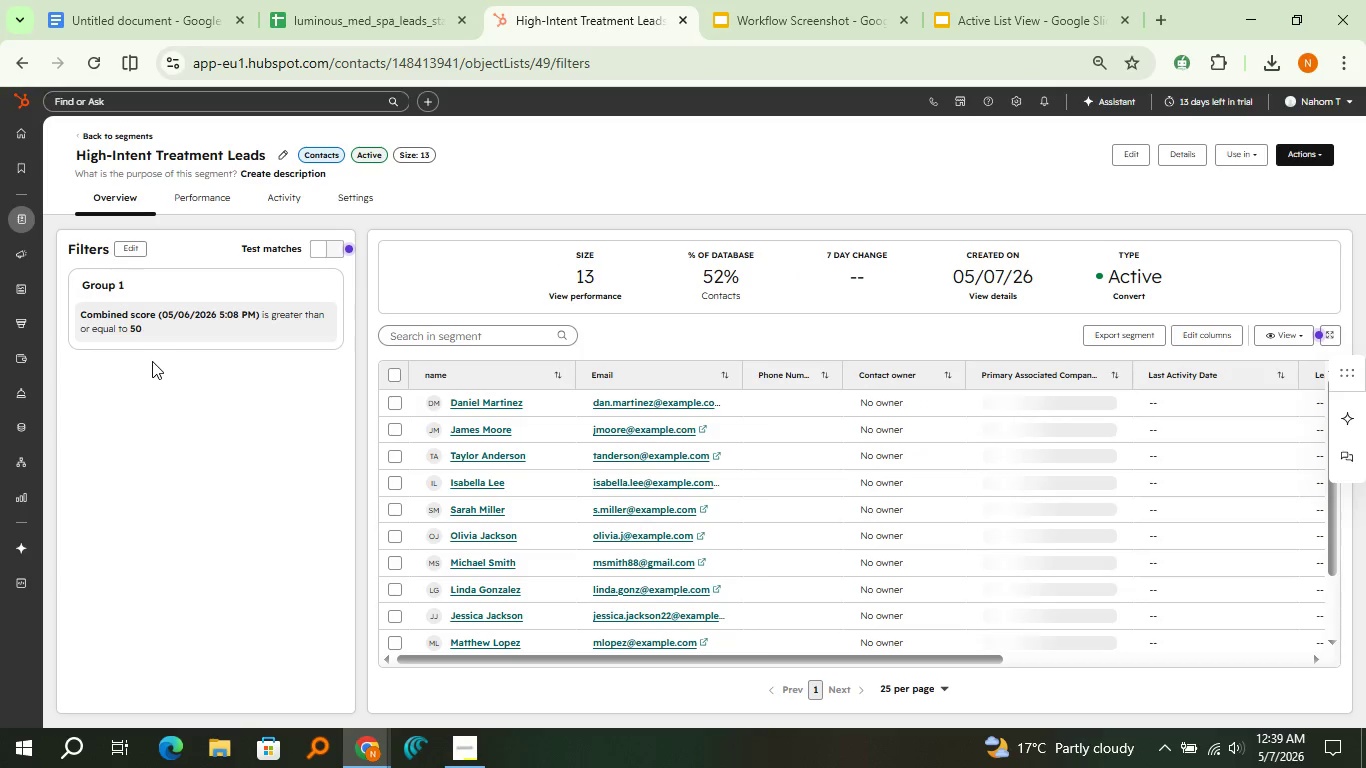 
wait(16.42)
 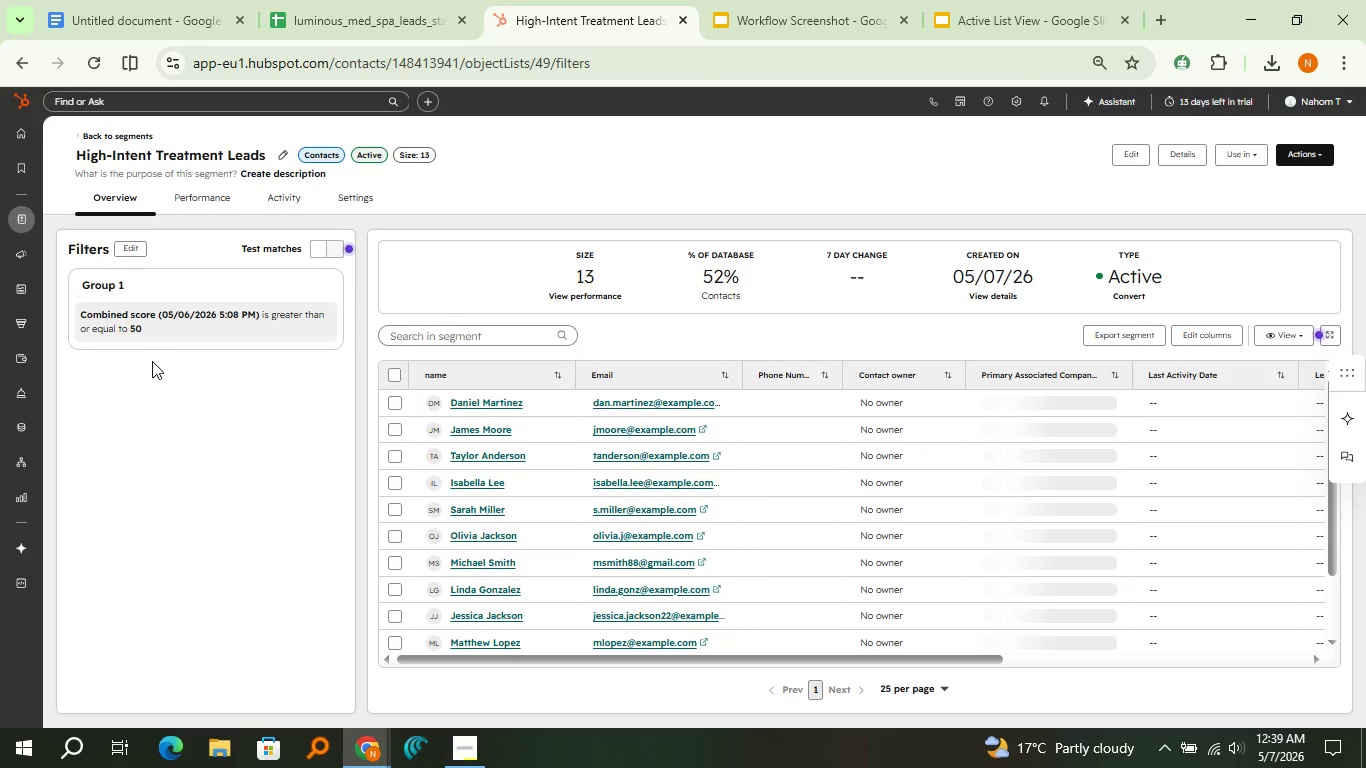 
key(Meta+Shift+MetaLeft)
 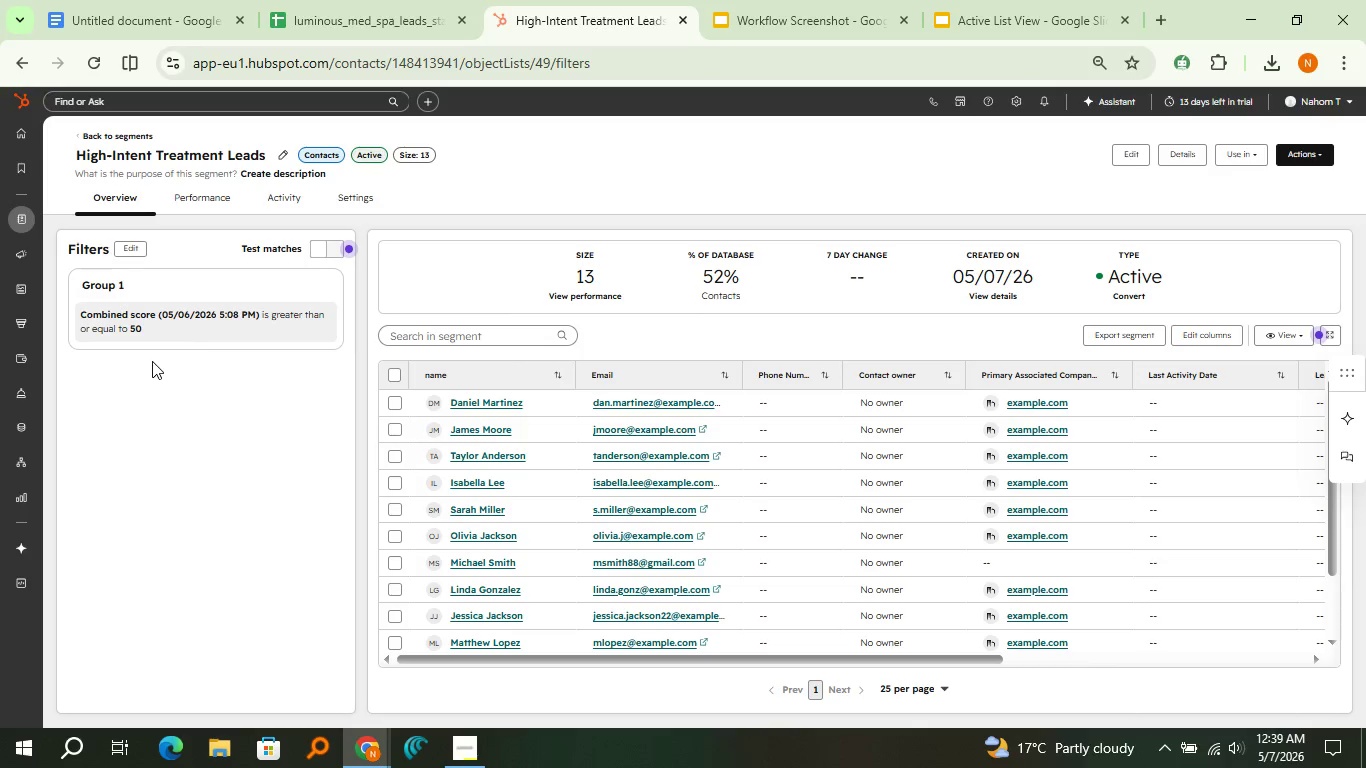 
key(Shift+ShiftLeft)
 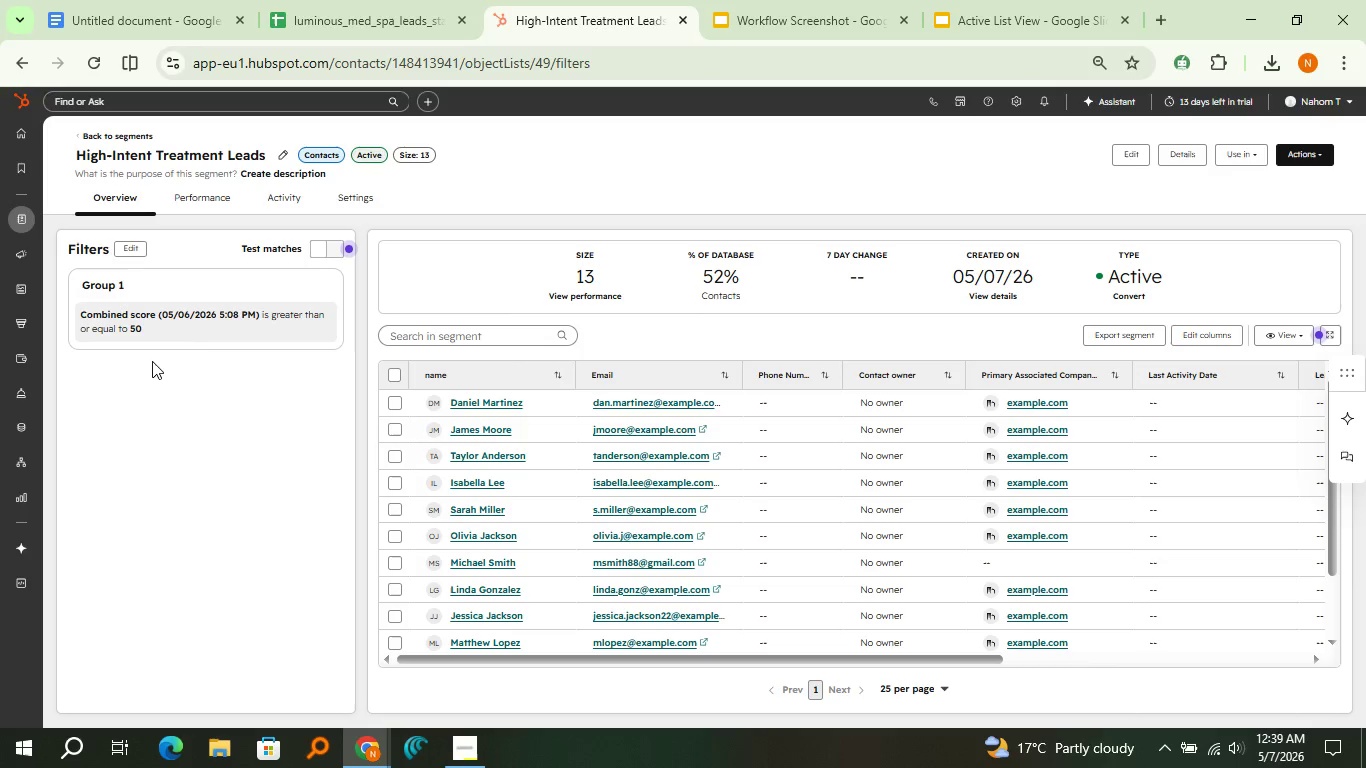 
key(Meta+Shift+S)
 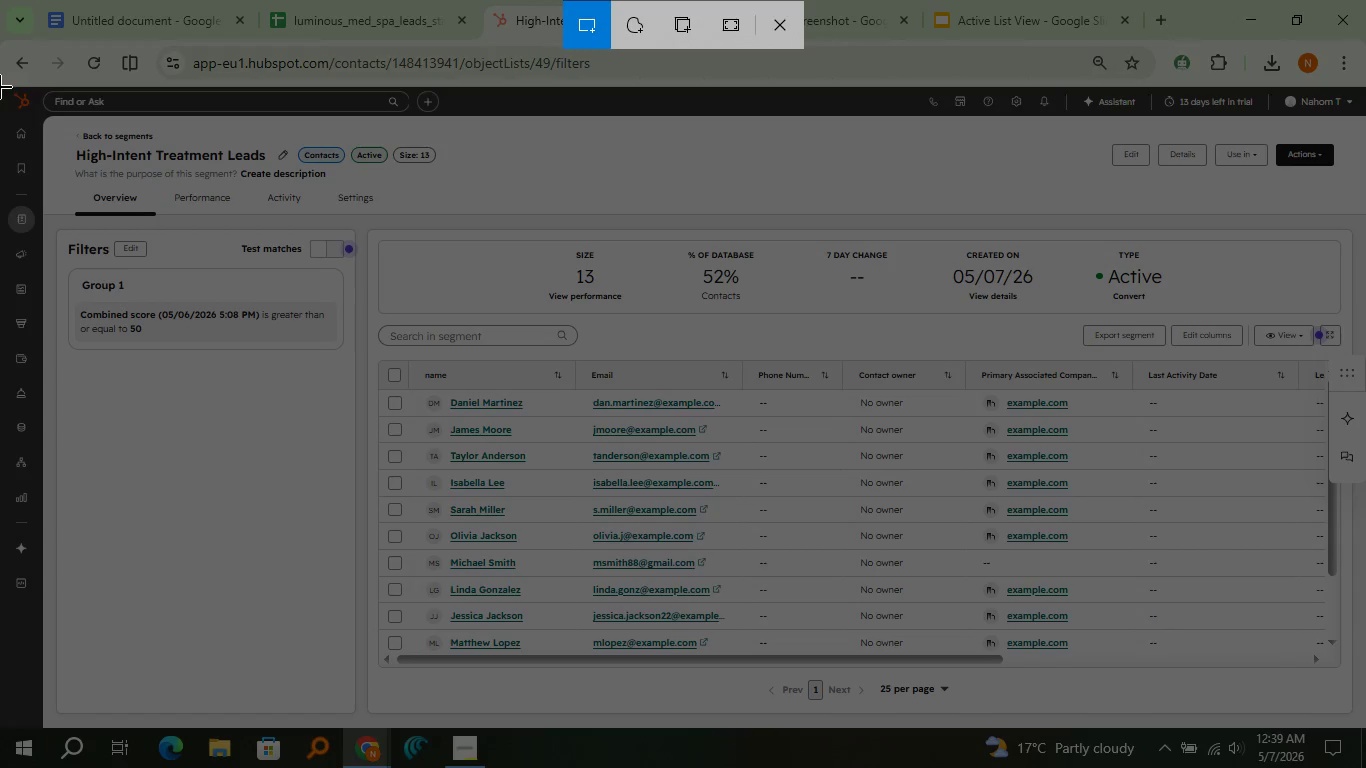 
left_click_drag(start_coordinate=[0, 87], to_coordinate=[1364, 728])
 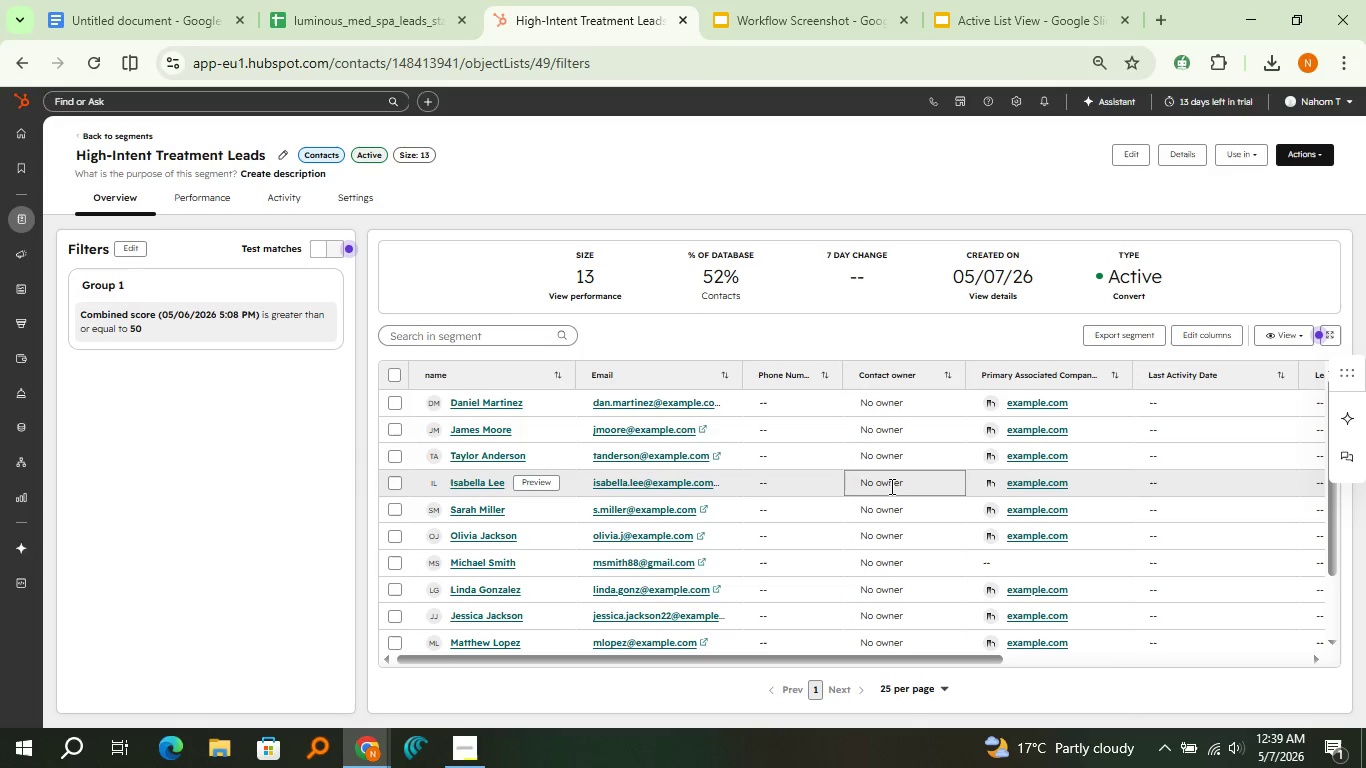 
wait(5.58)
 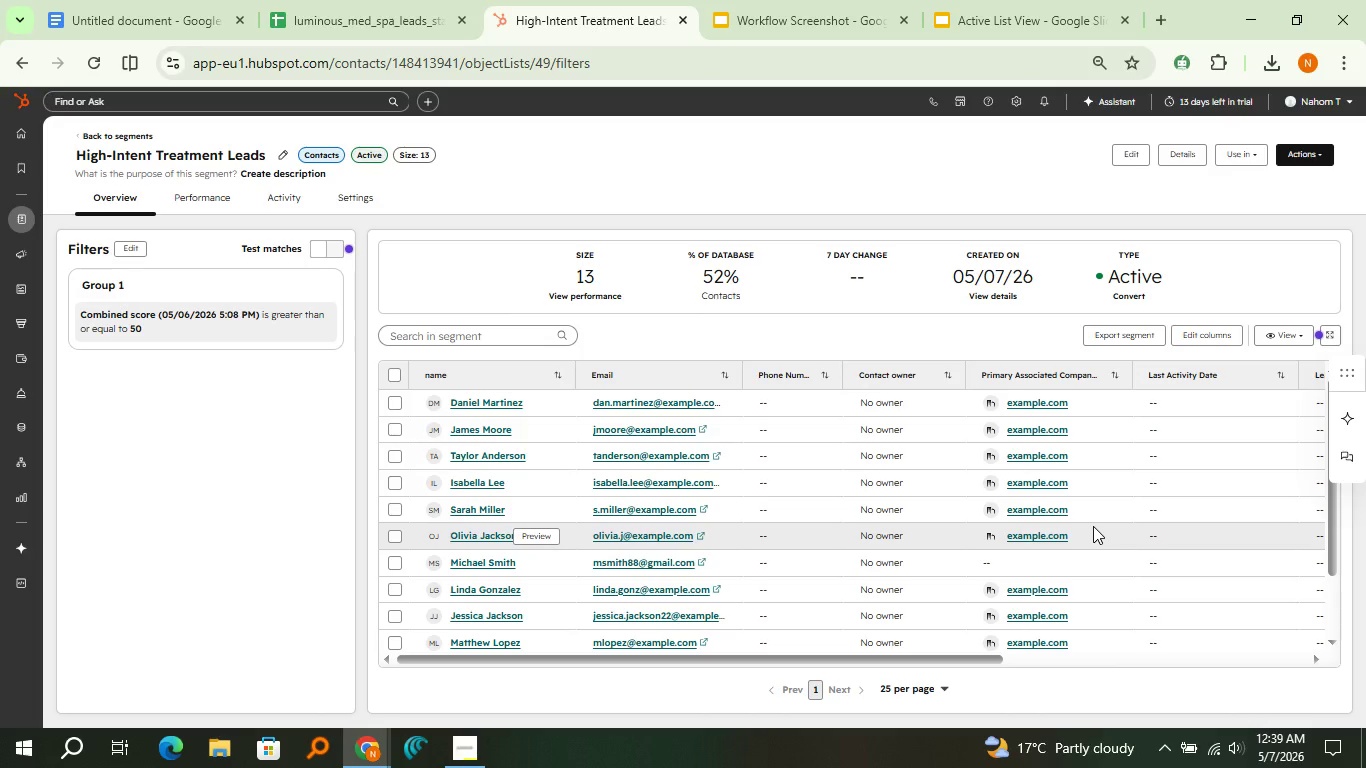 
left_click([1098, 531])
 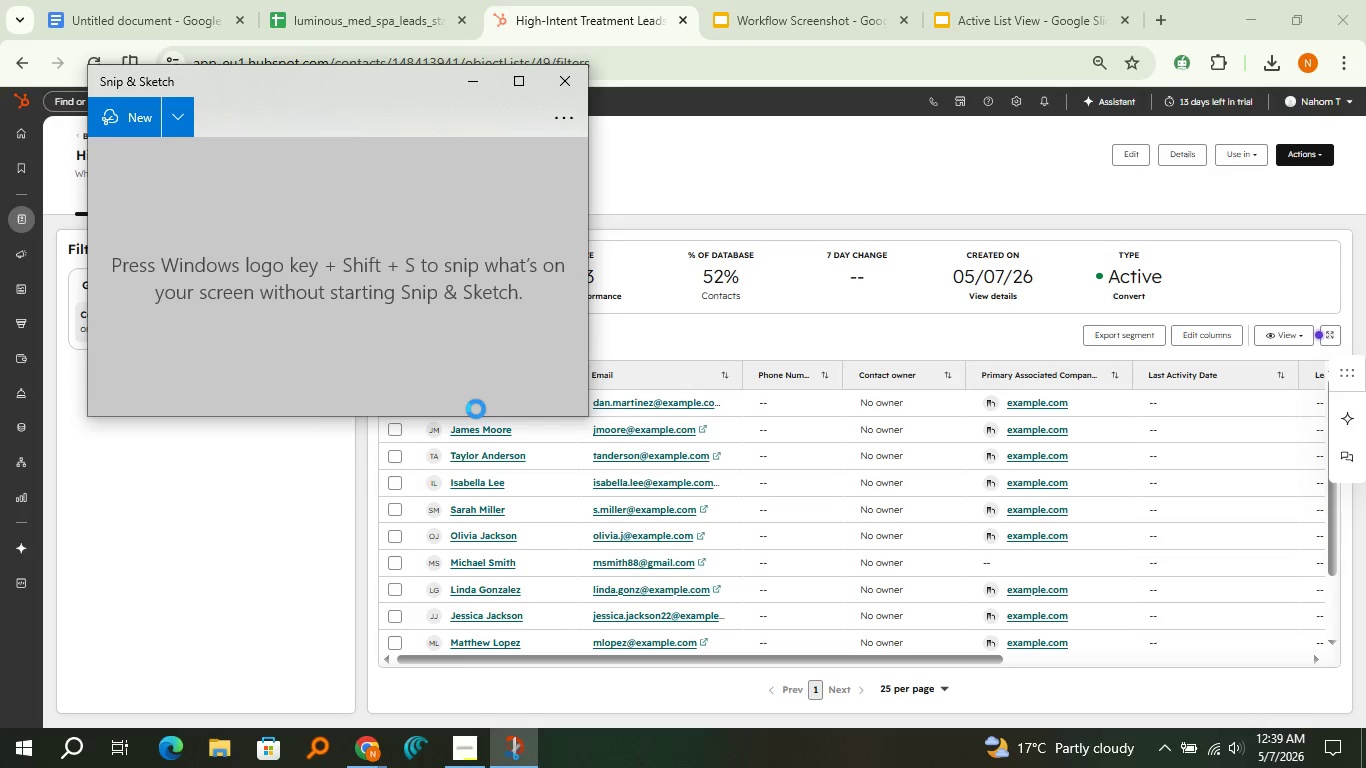 
left_click([478, 403])
 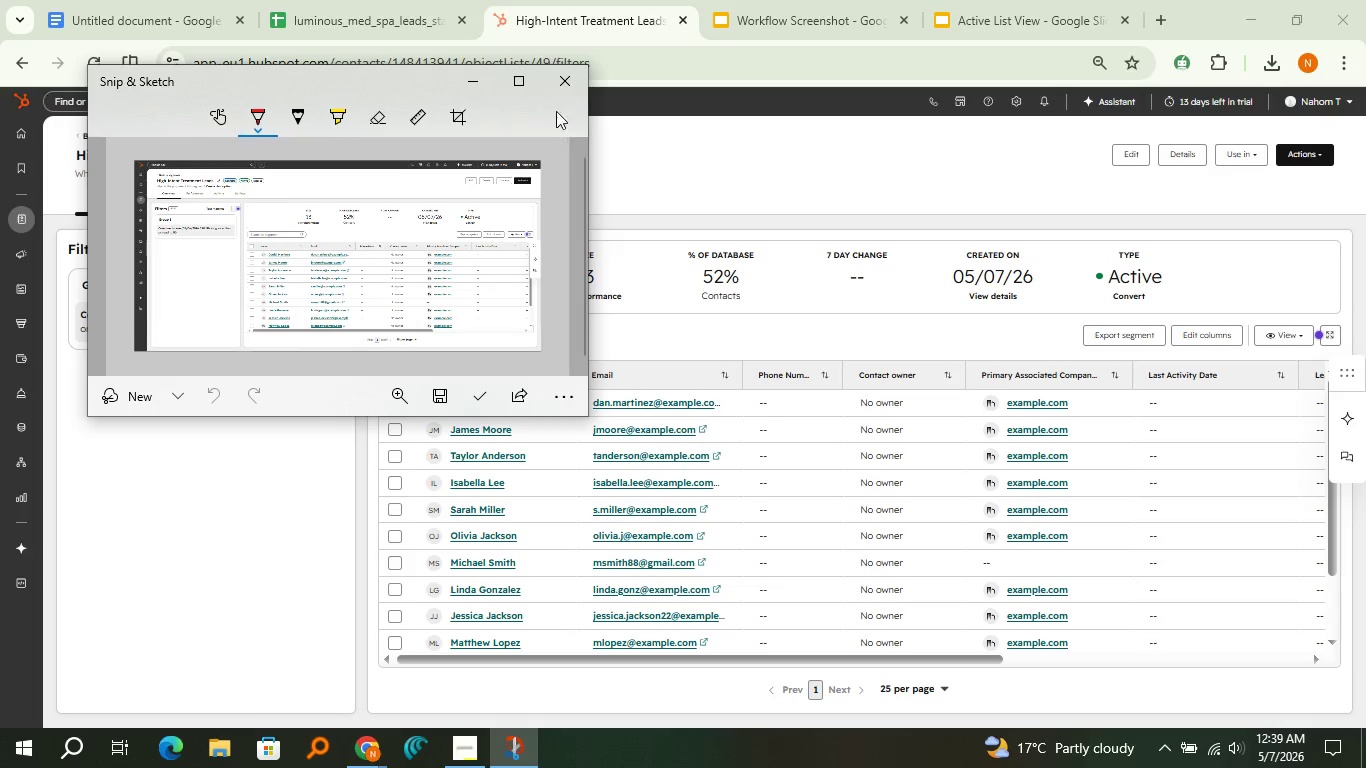 
left_click([562, 87])
 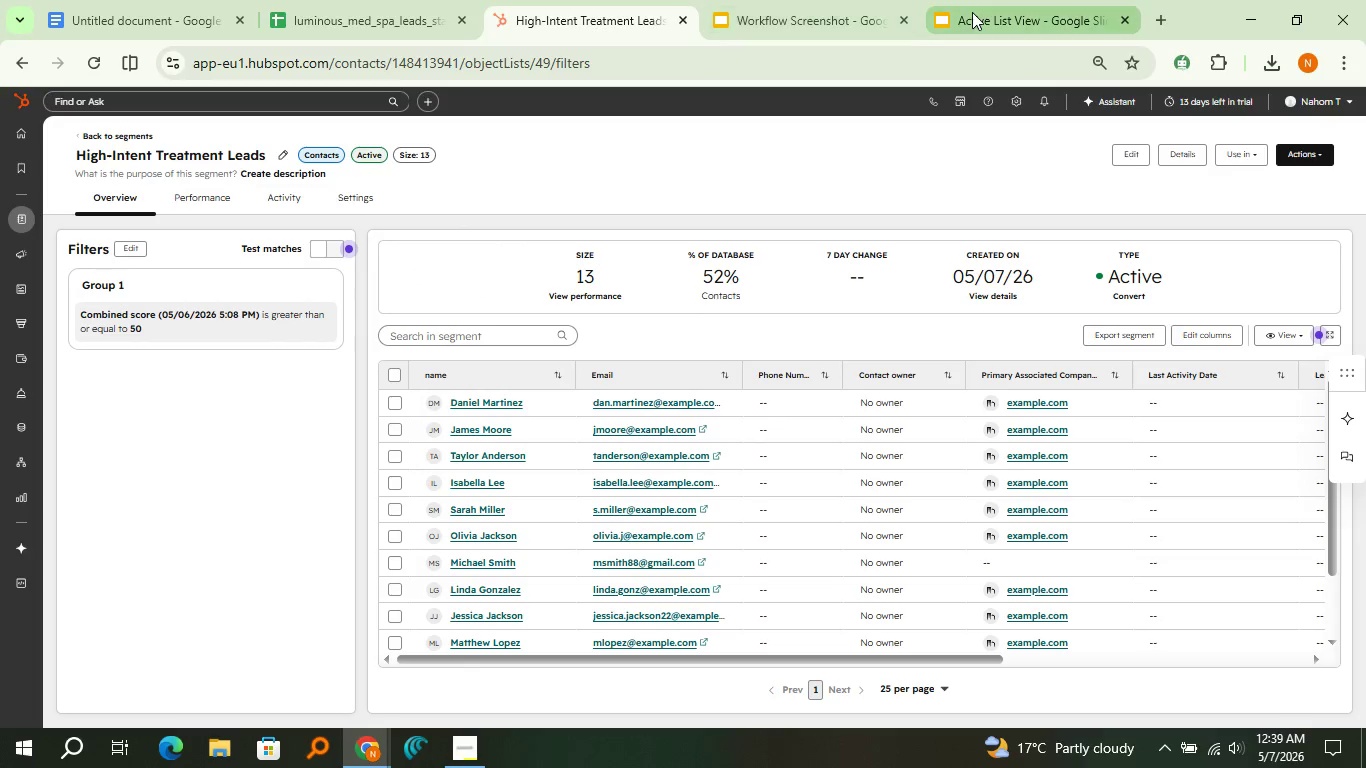 
left_click([972, 12])
 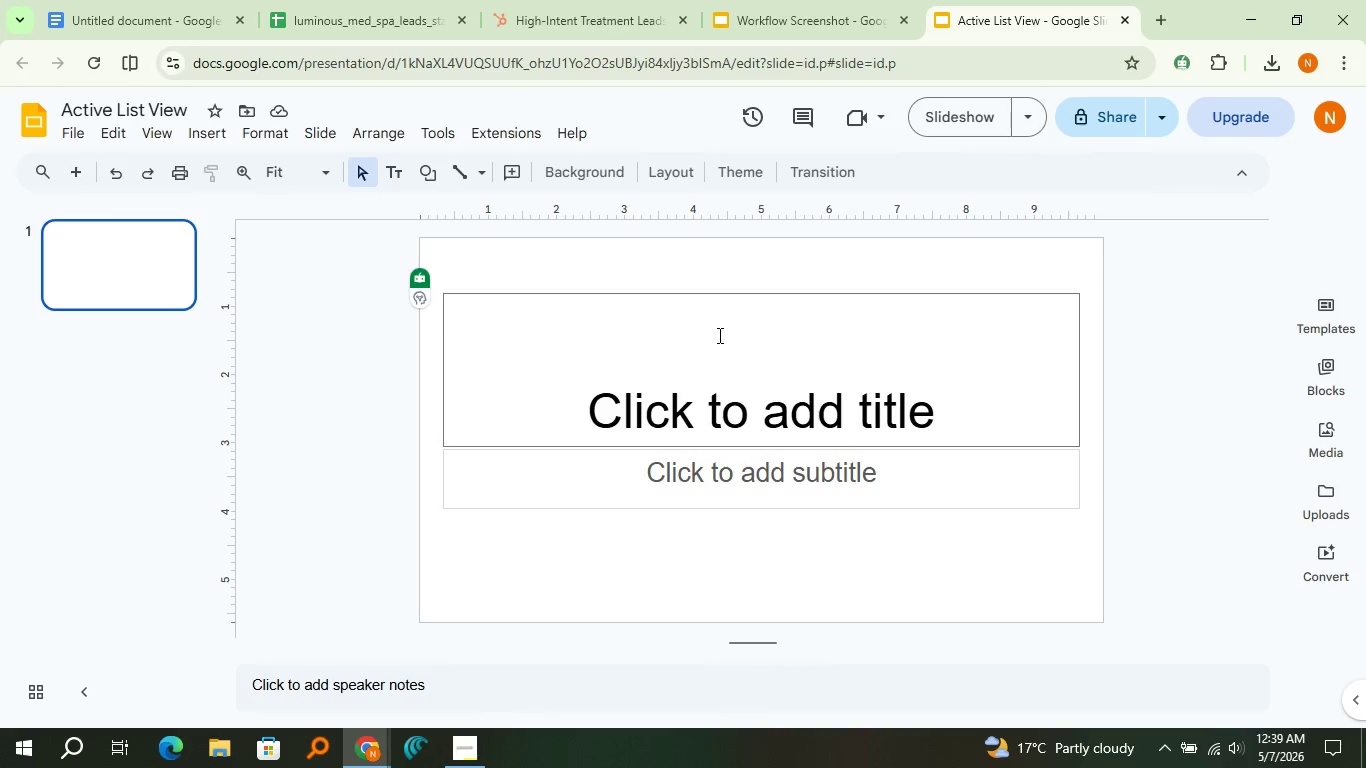 
key(Control+V)
 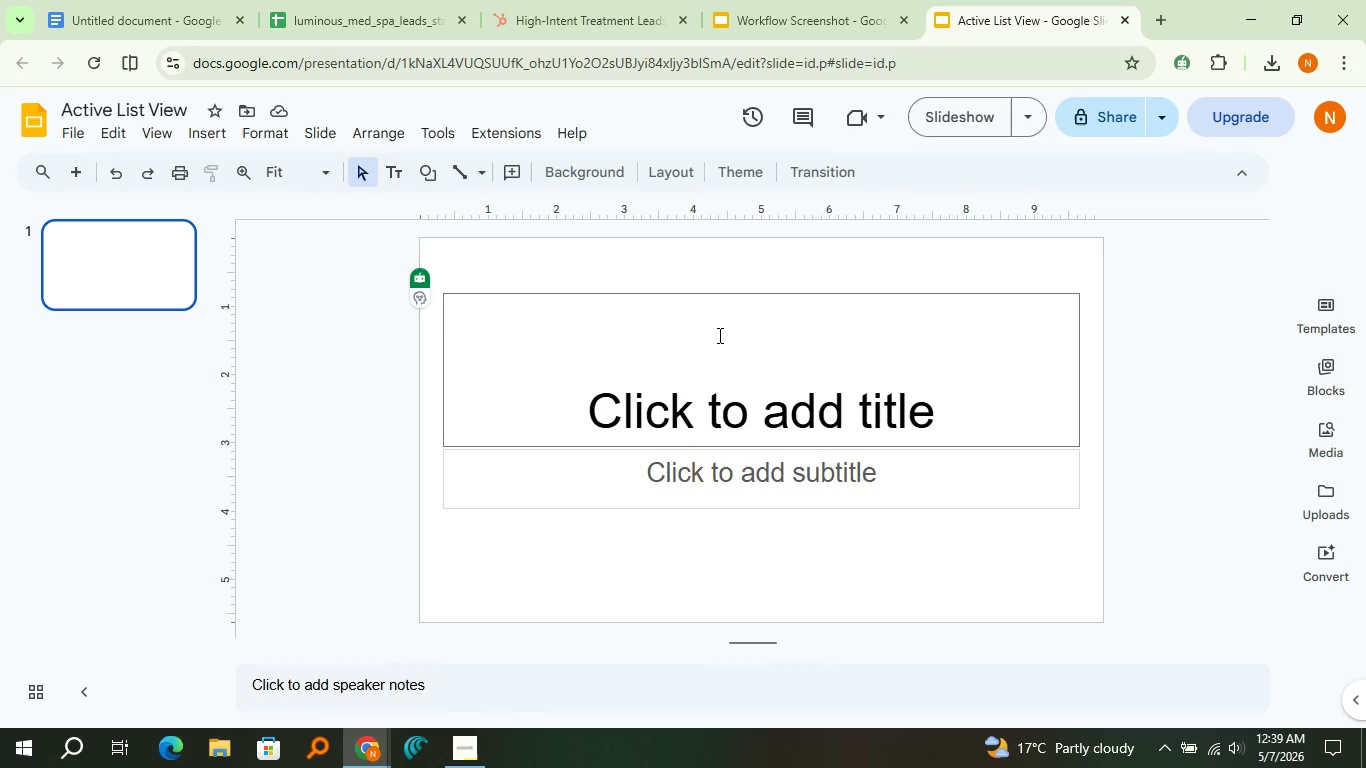 
left_click([718, 335])
 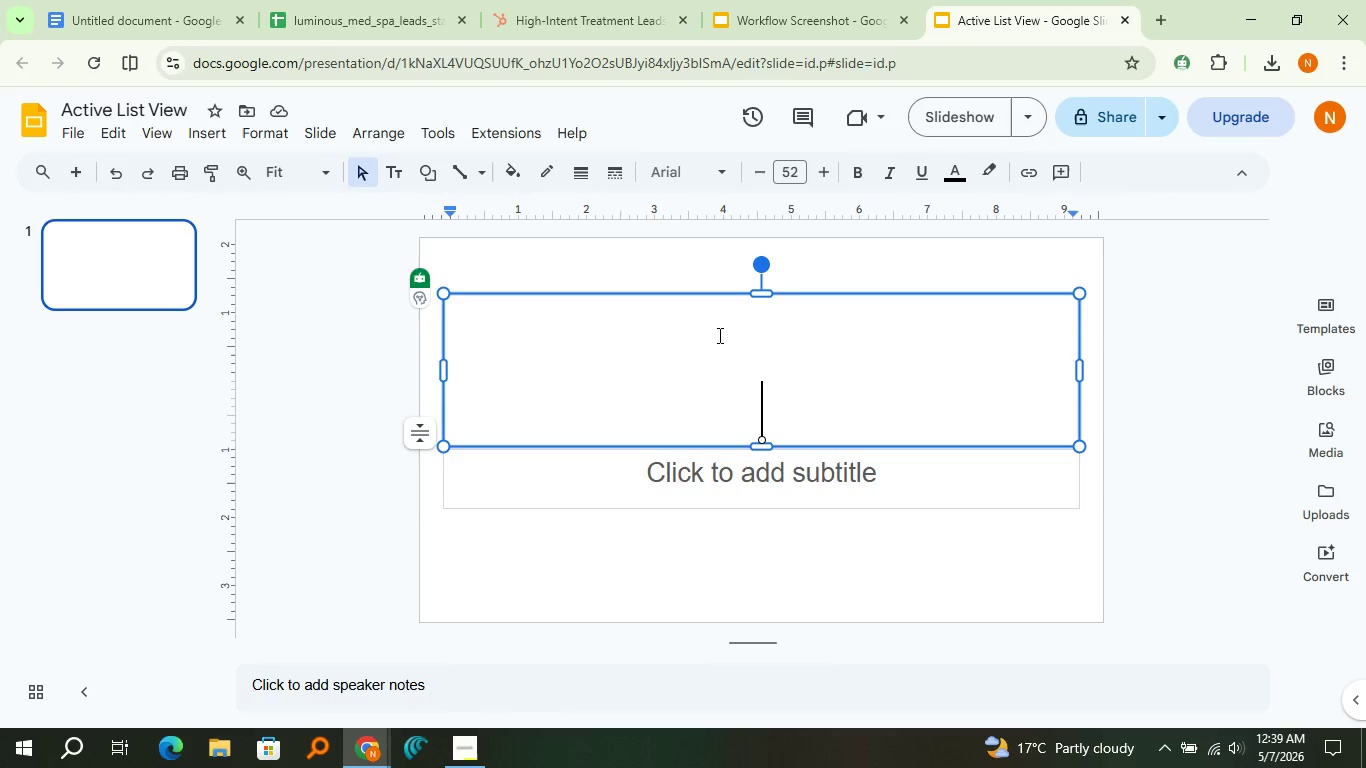 
key(Control+V)
 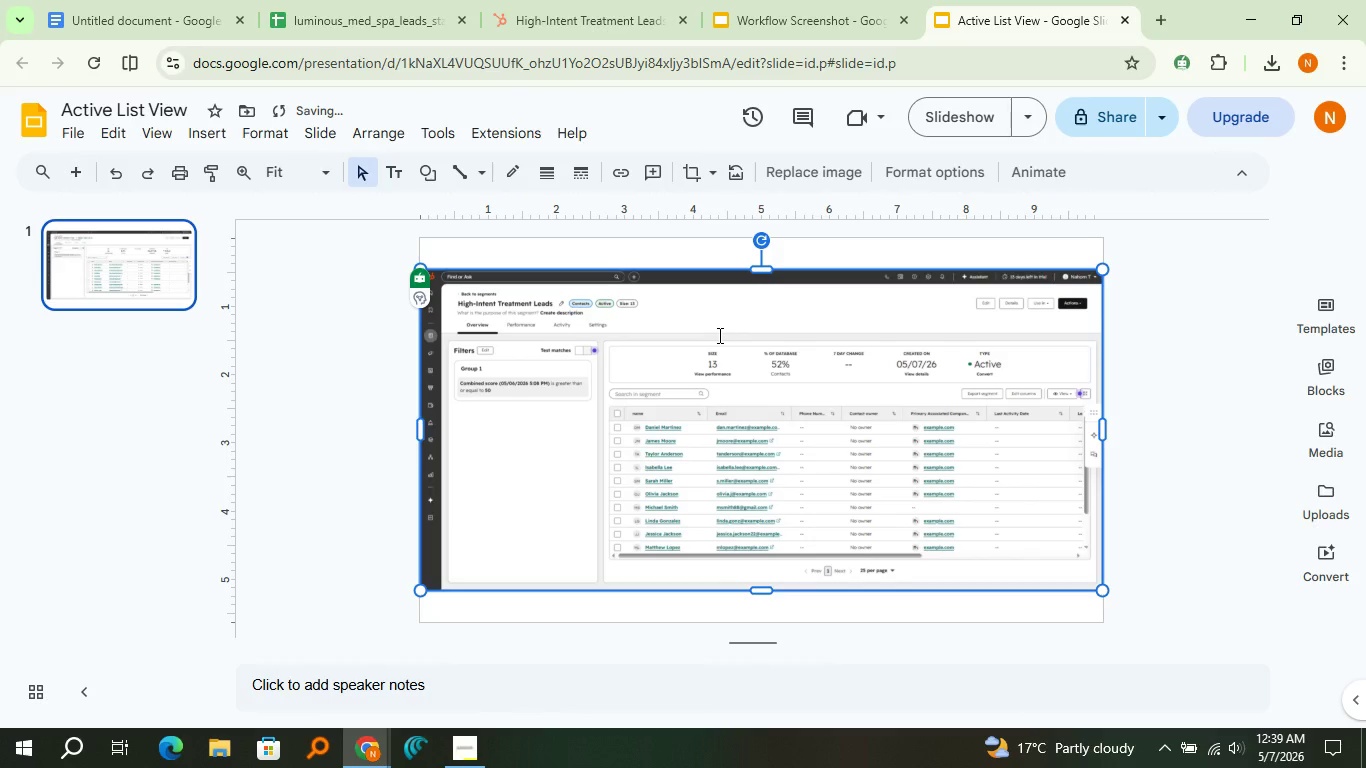 
left_click([718, 335])
 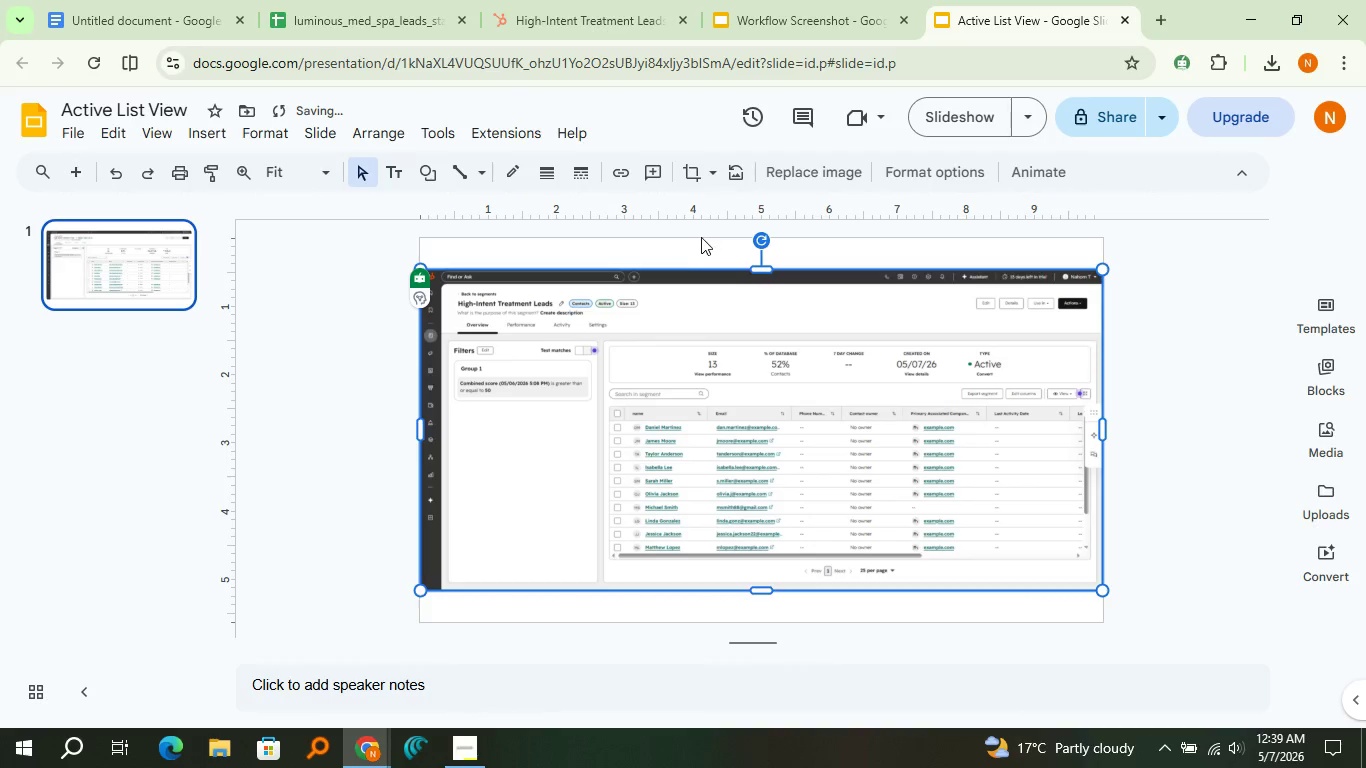 
left_click([701, 237])
 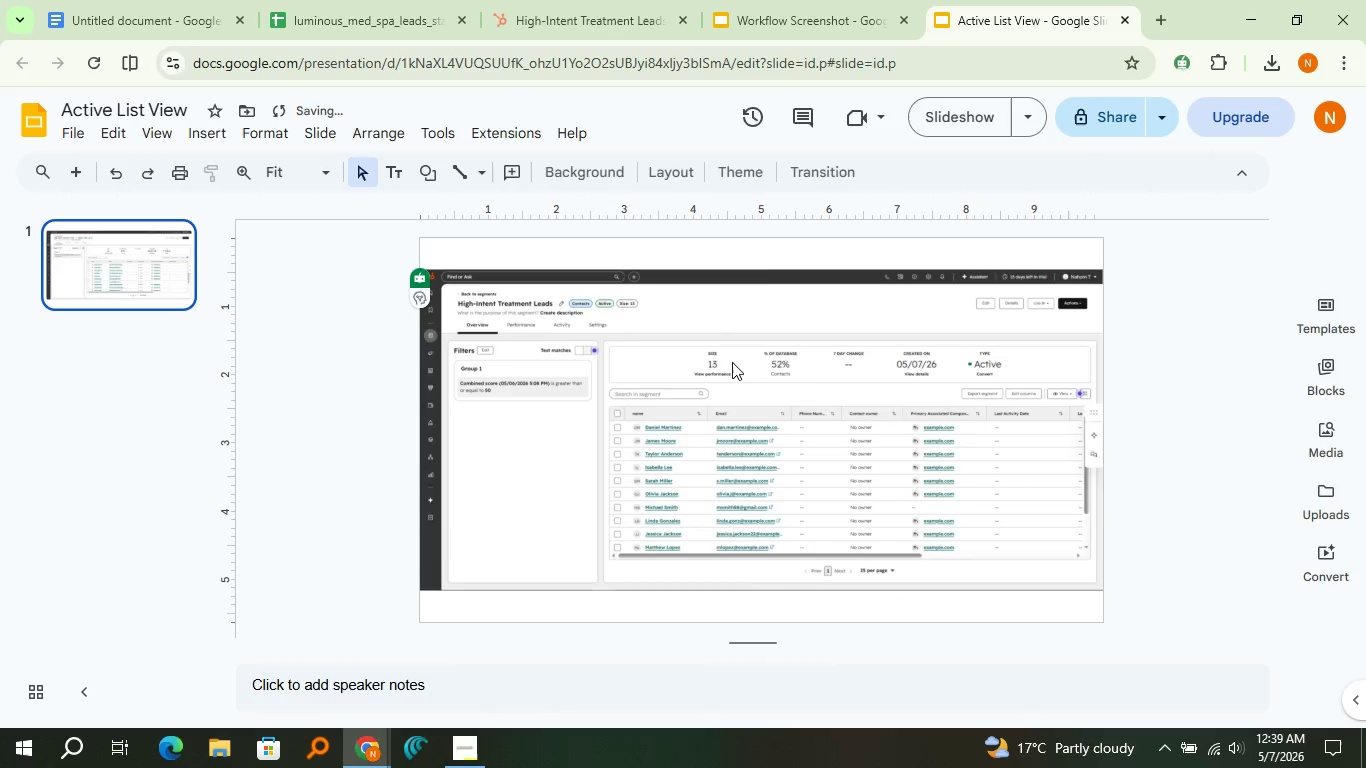 
left_click([732, 362])
 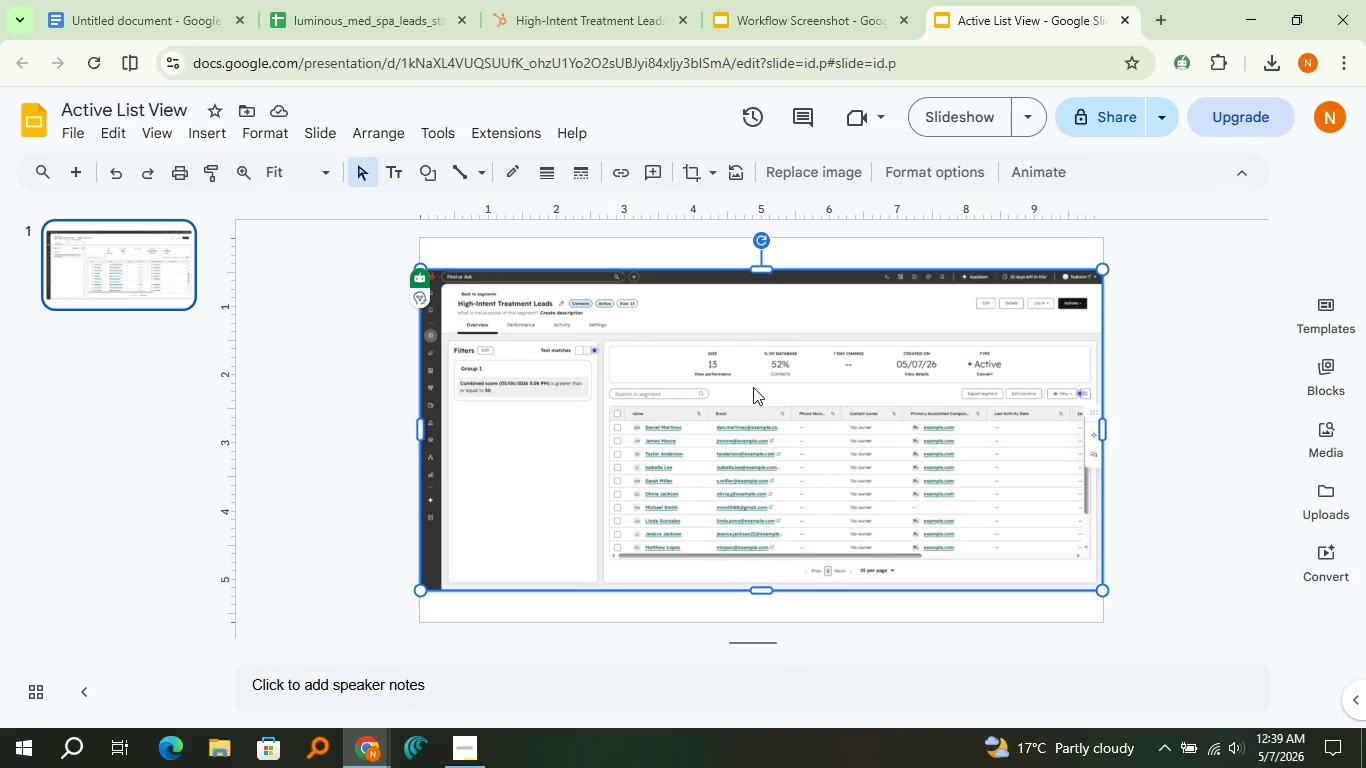 
left_click([925, 124])
 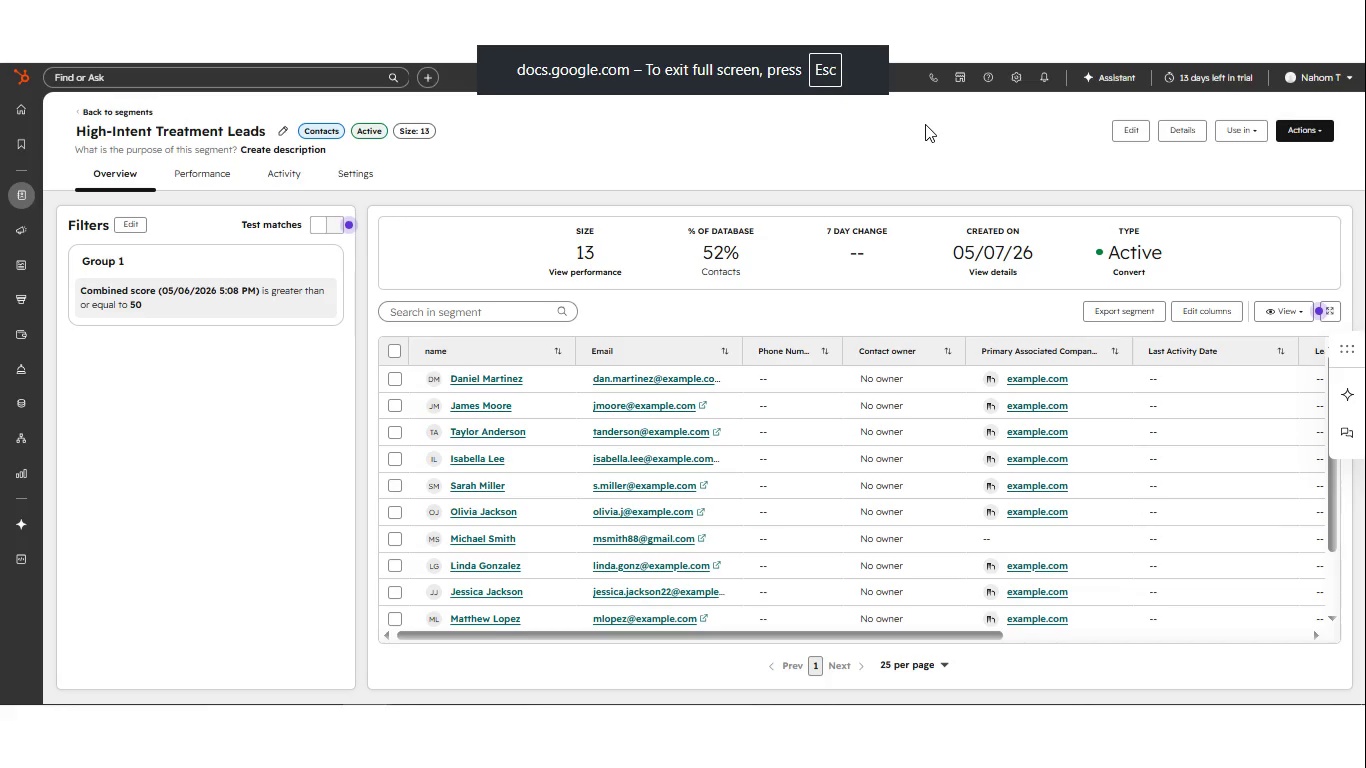 
double_click([925, 124])
 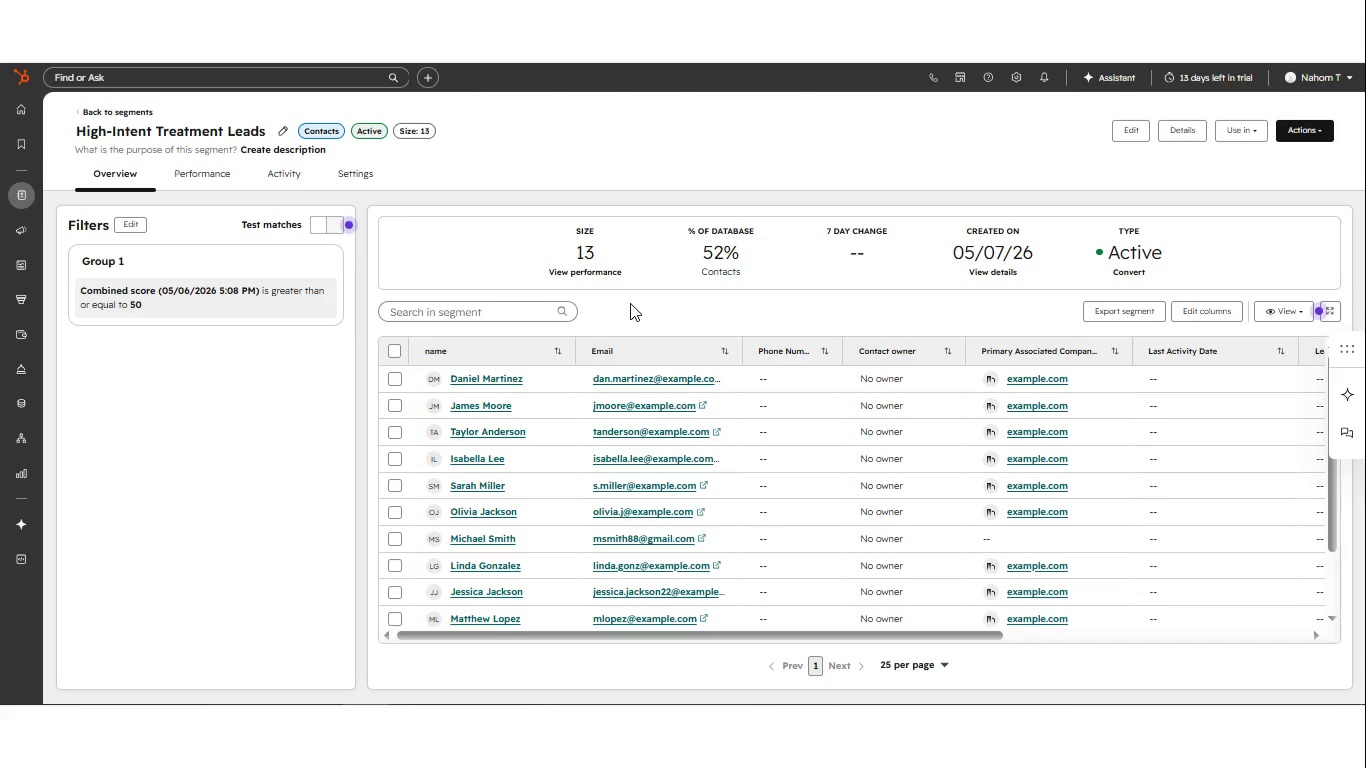 
key(Escape)
 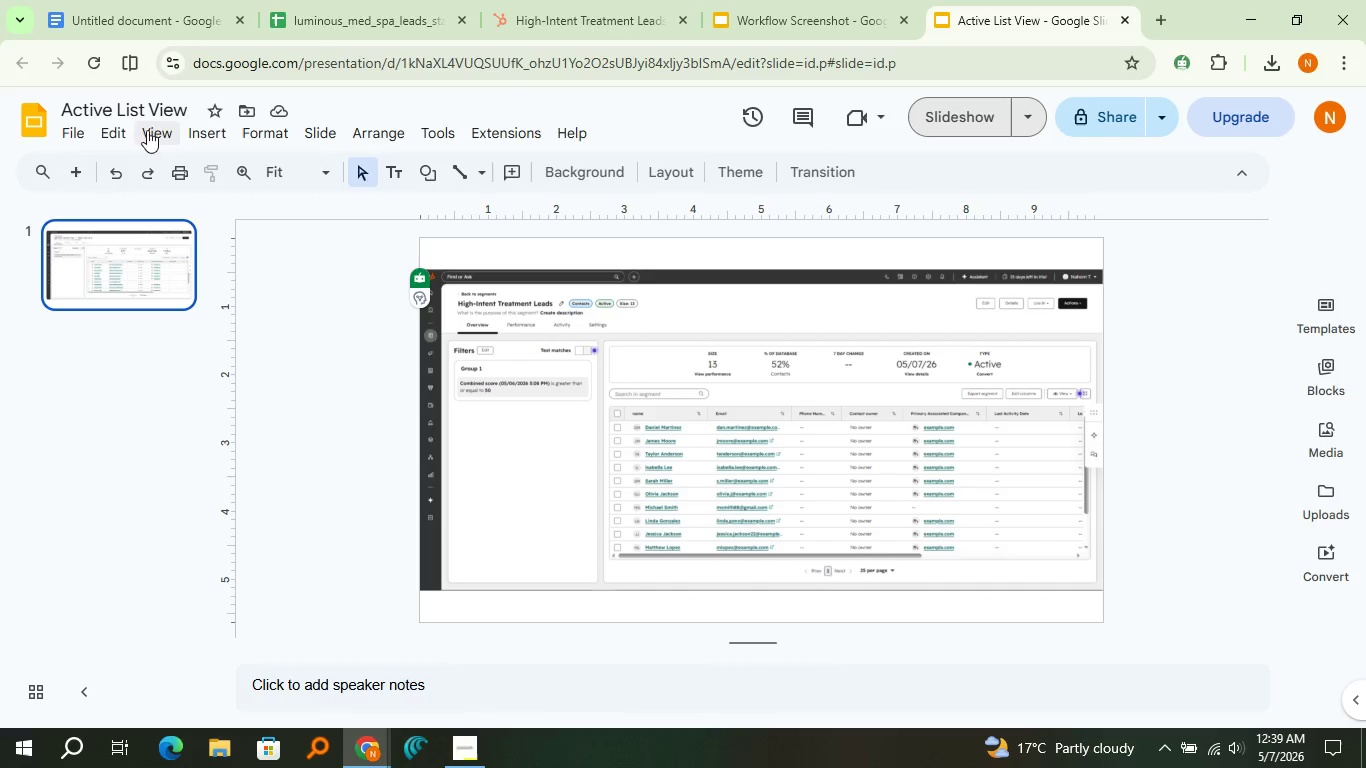 
left_click([84, 126])
 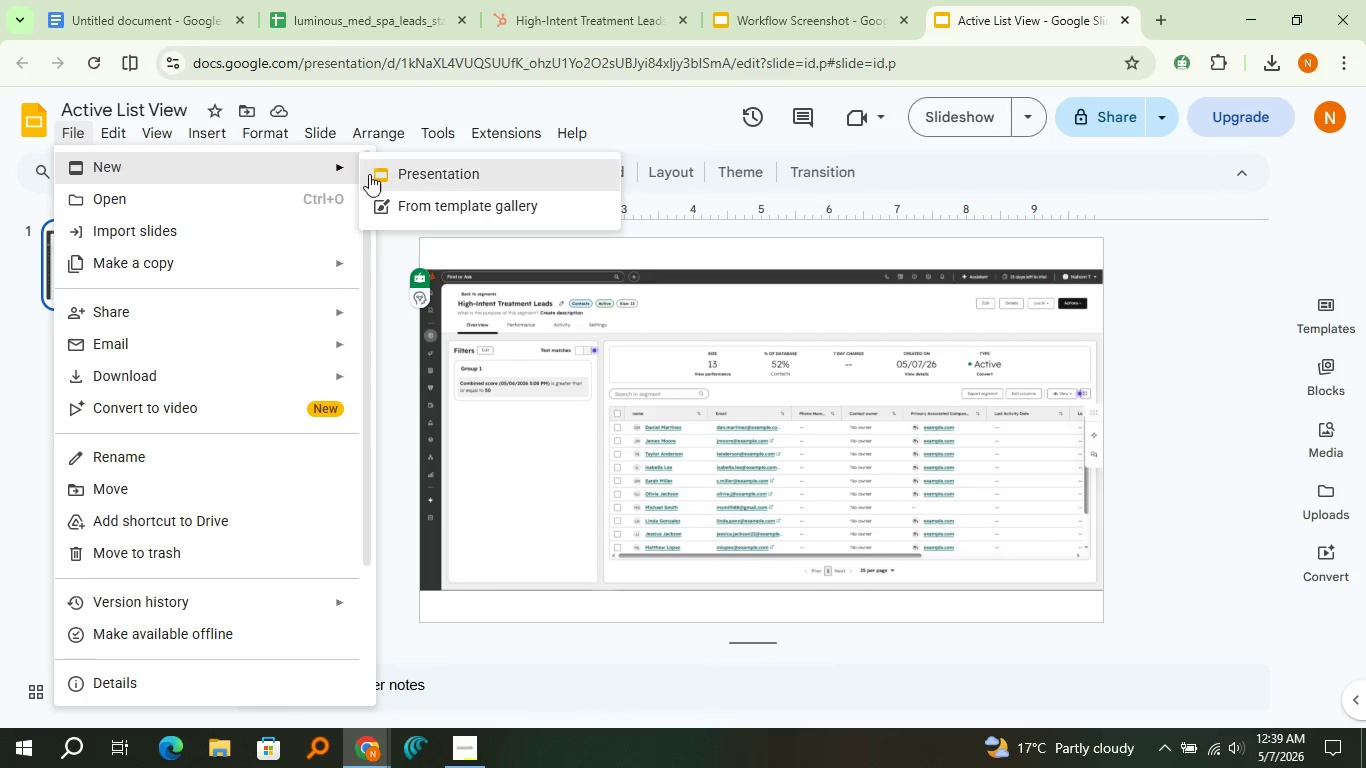 
left_click([382, 176])
 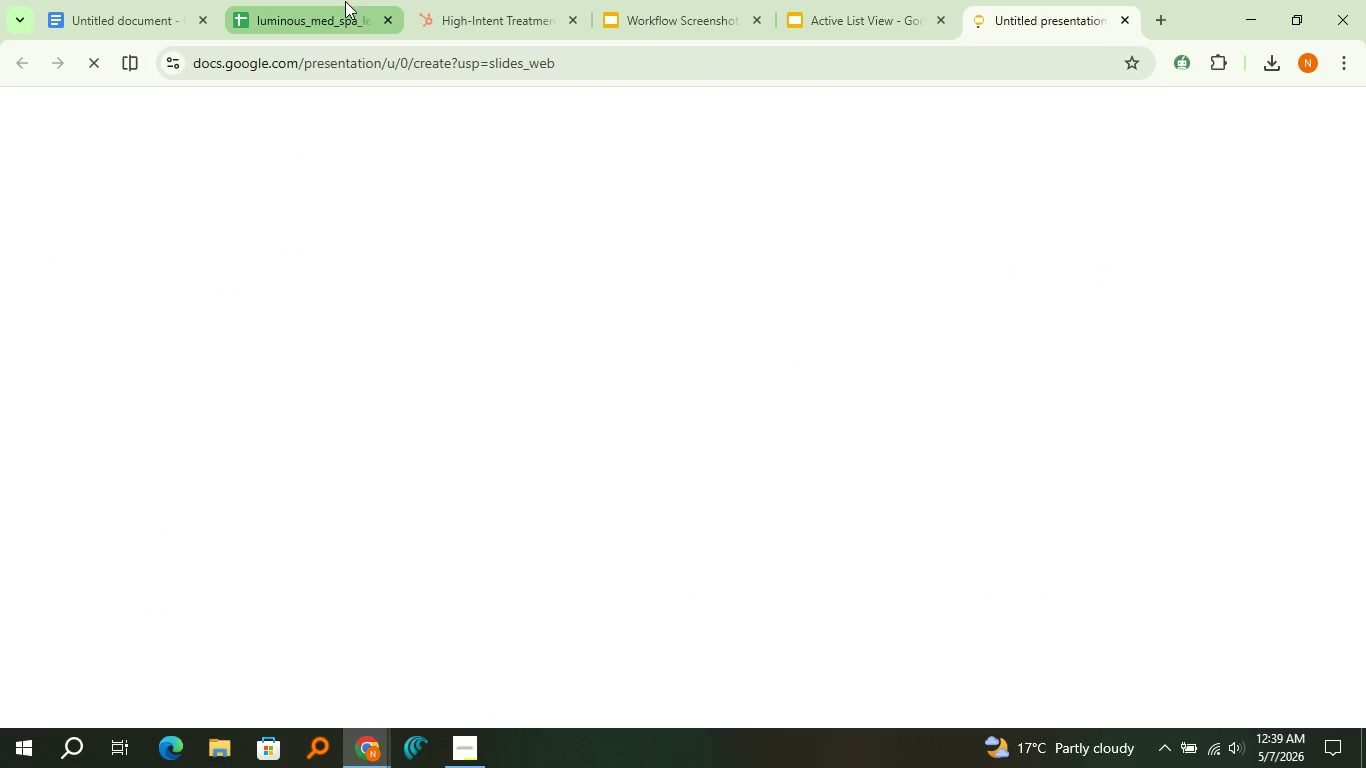 
mouse_move([235, 4])
 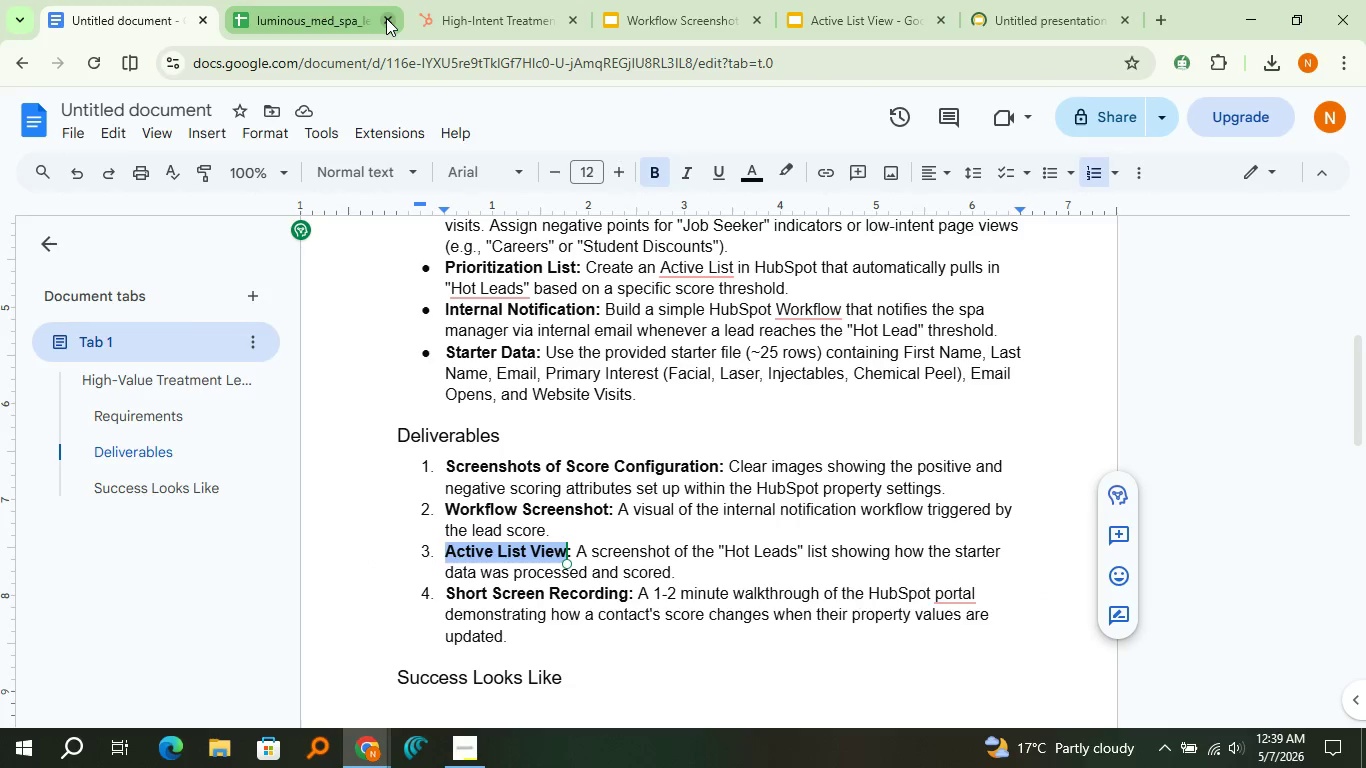 
left_click([386, 18])
 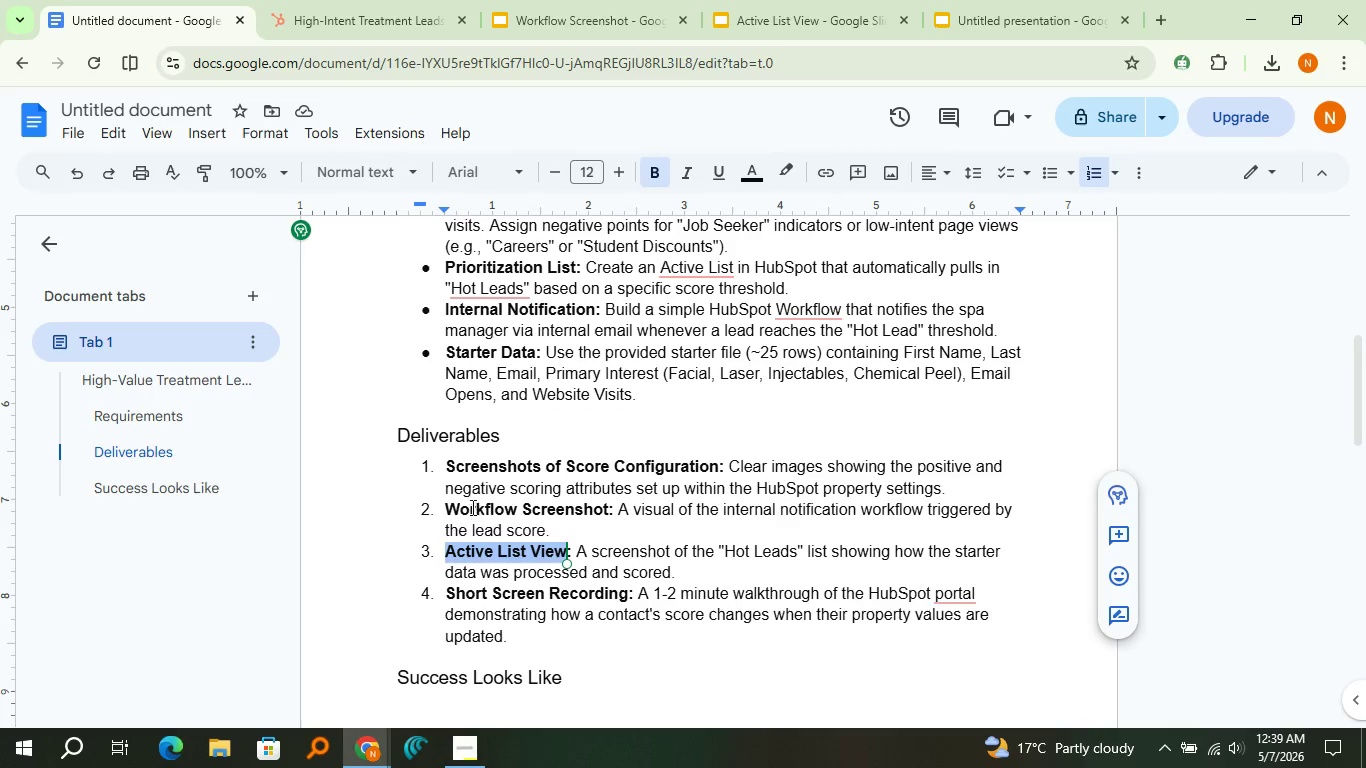 
left_click_drag(start_coordinate=[449, 466], to_coordinate=[714, 466])
 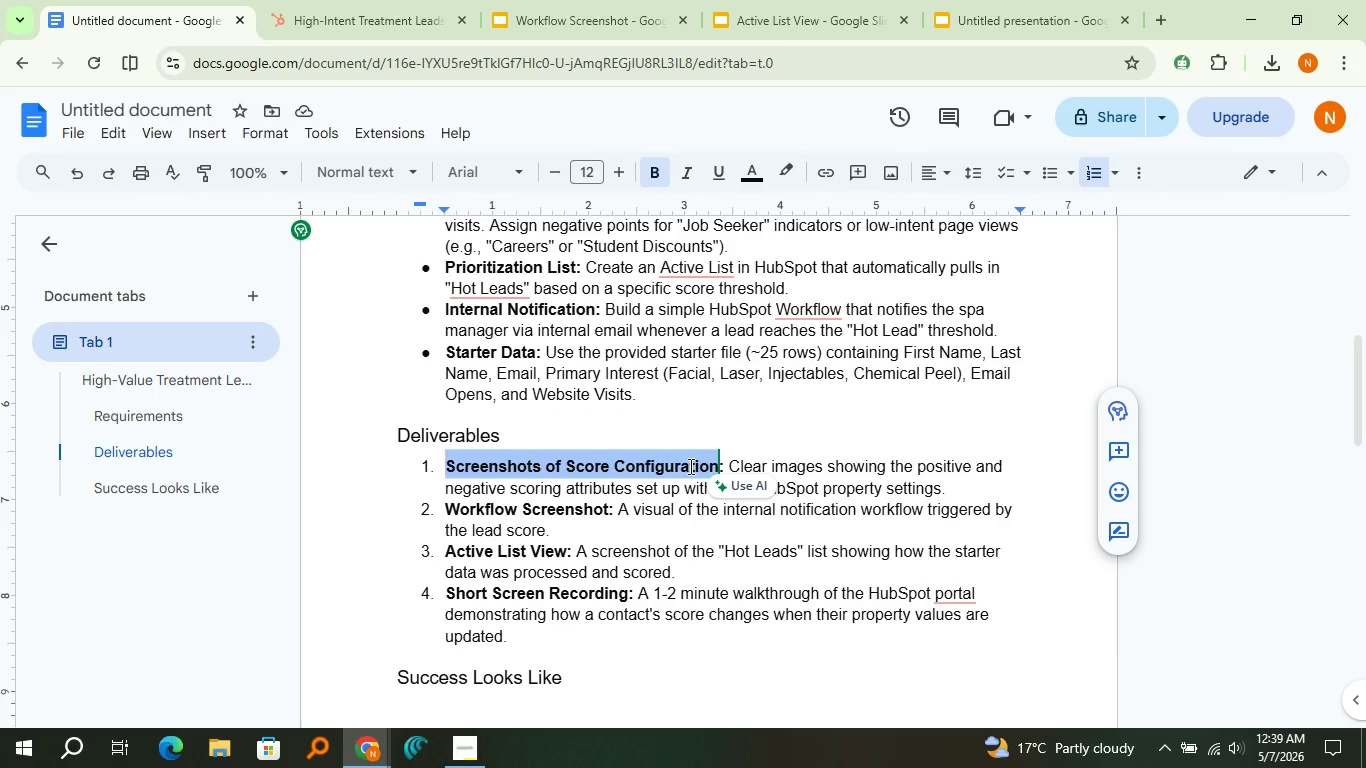 
key(Control+ControlLeft)
 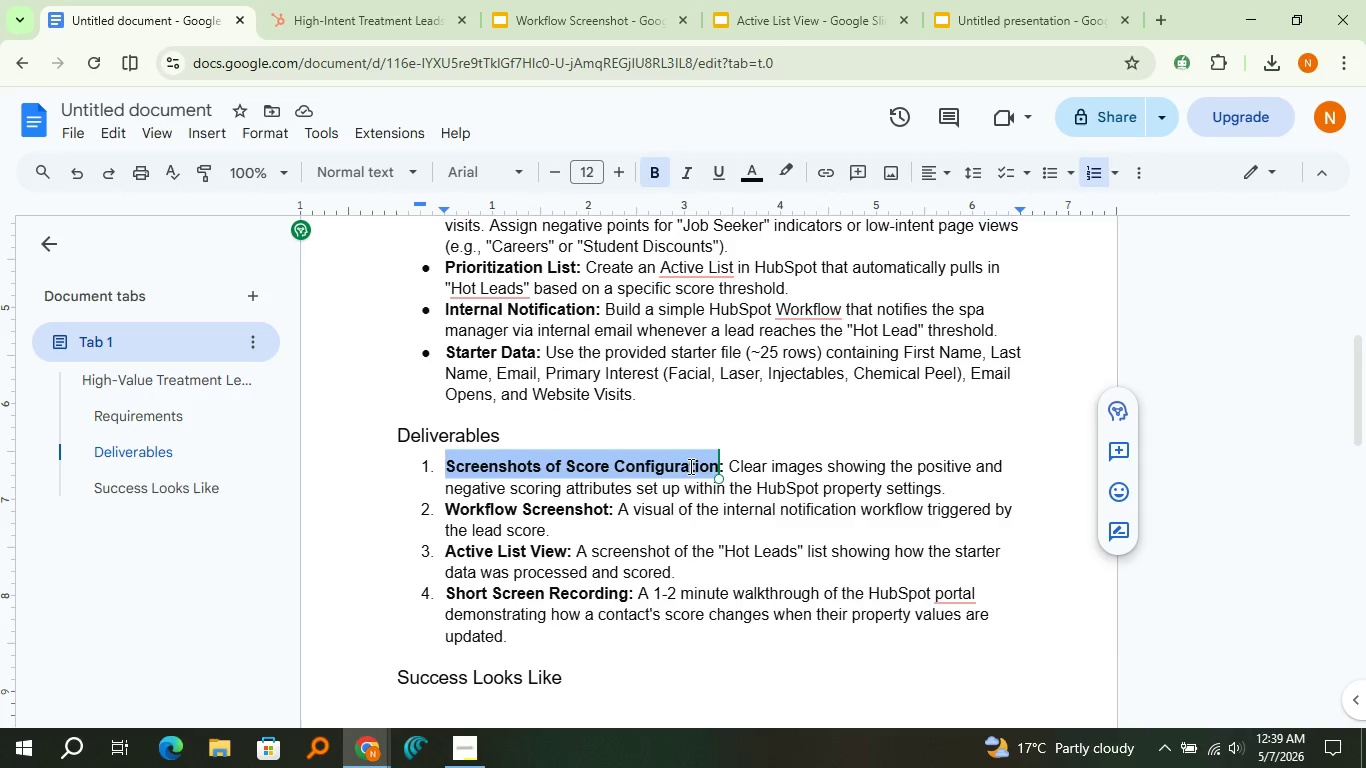 
key(Control+C)
 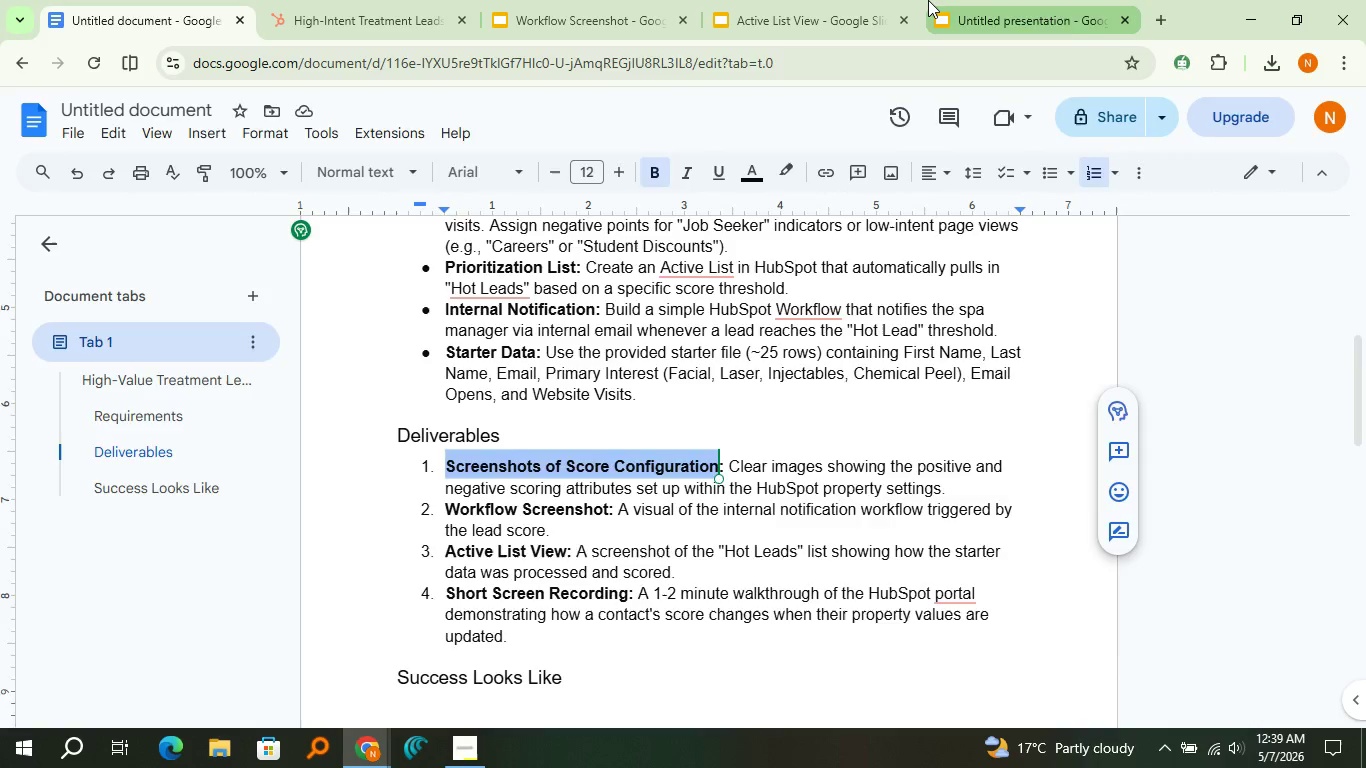 
left_click([928, 0])
 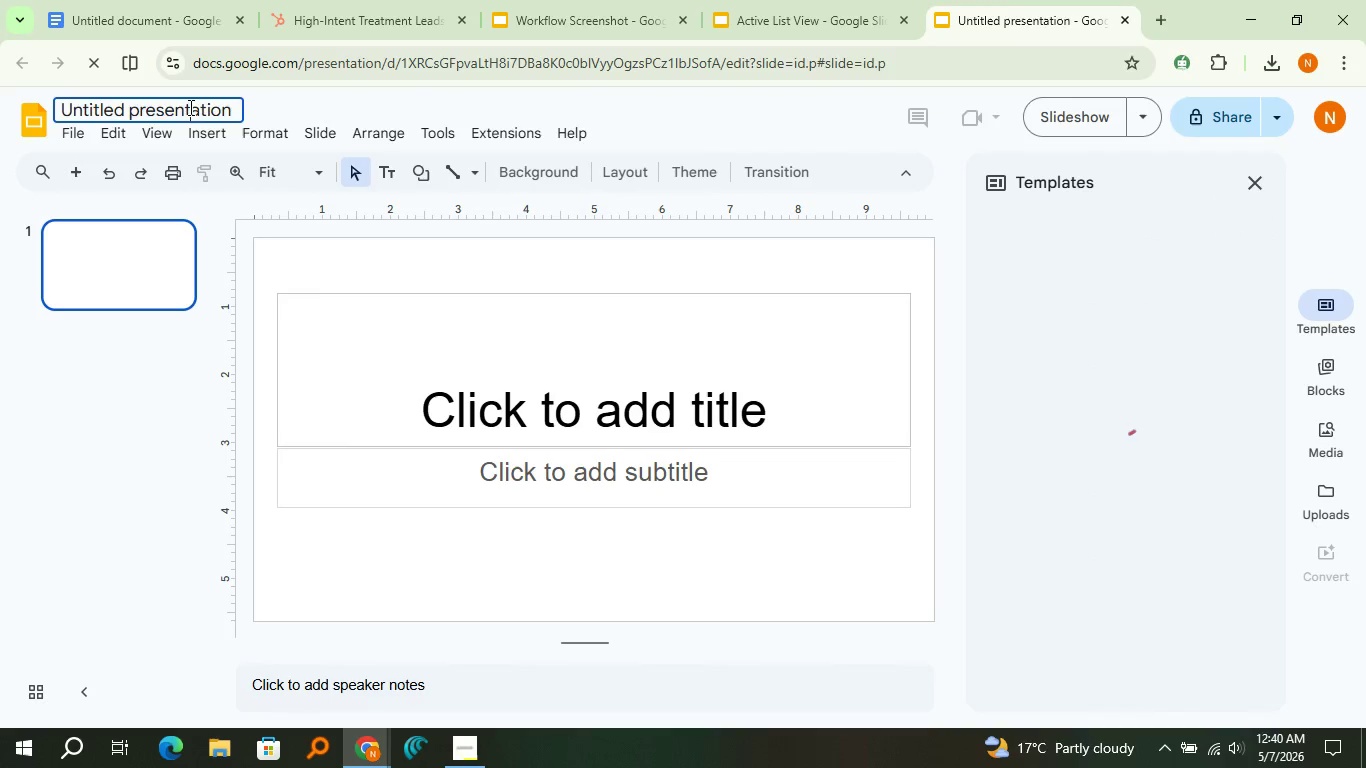 
double_click([189, 107])
 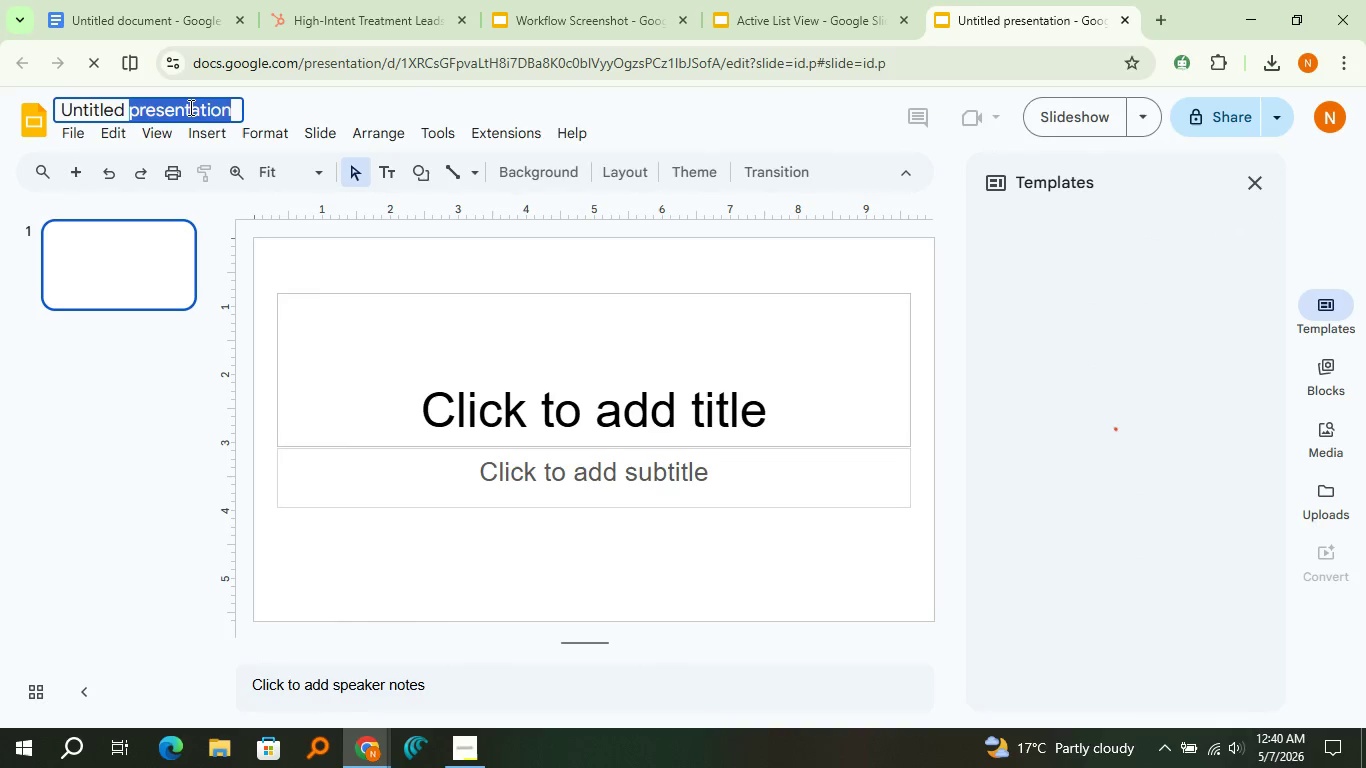 
triple_click([189, 107])
 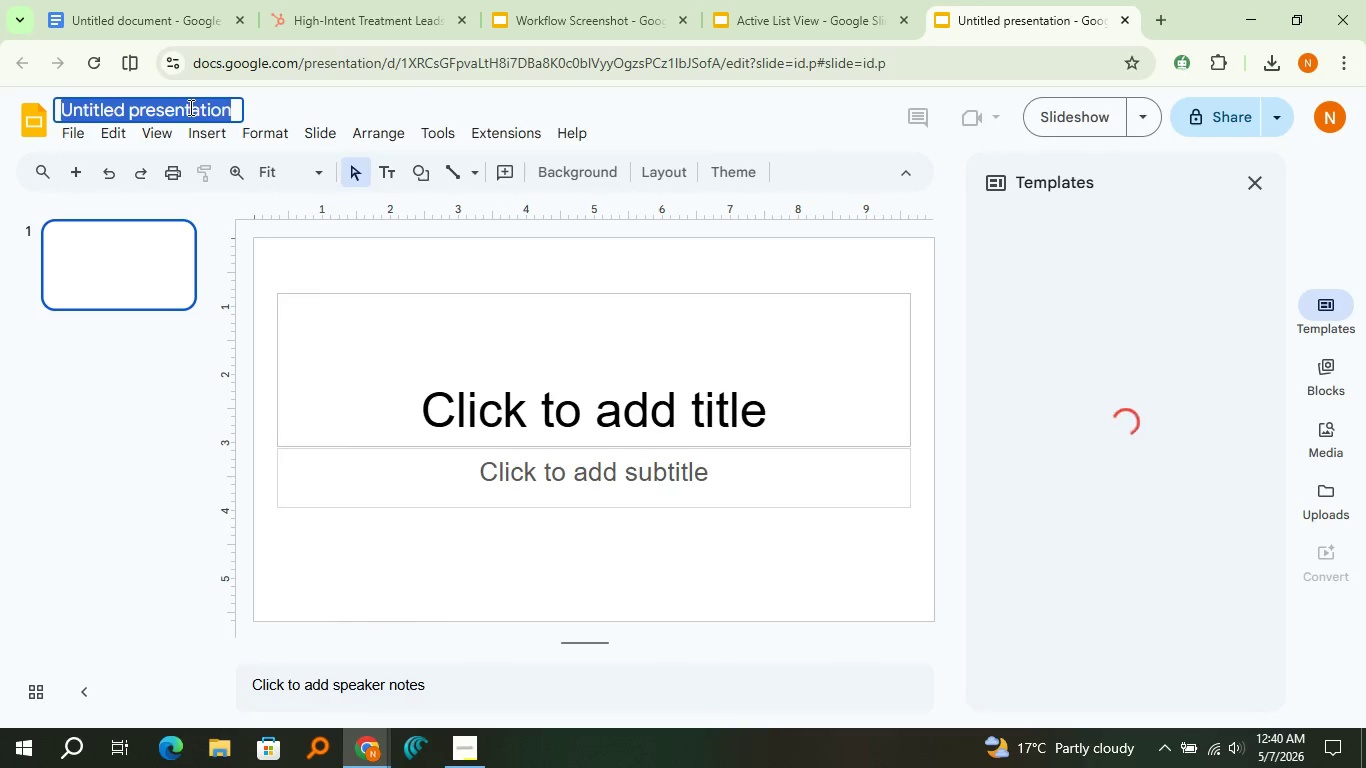 
key(Control+V)
 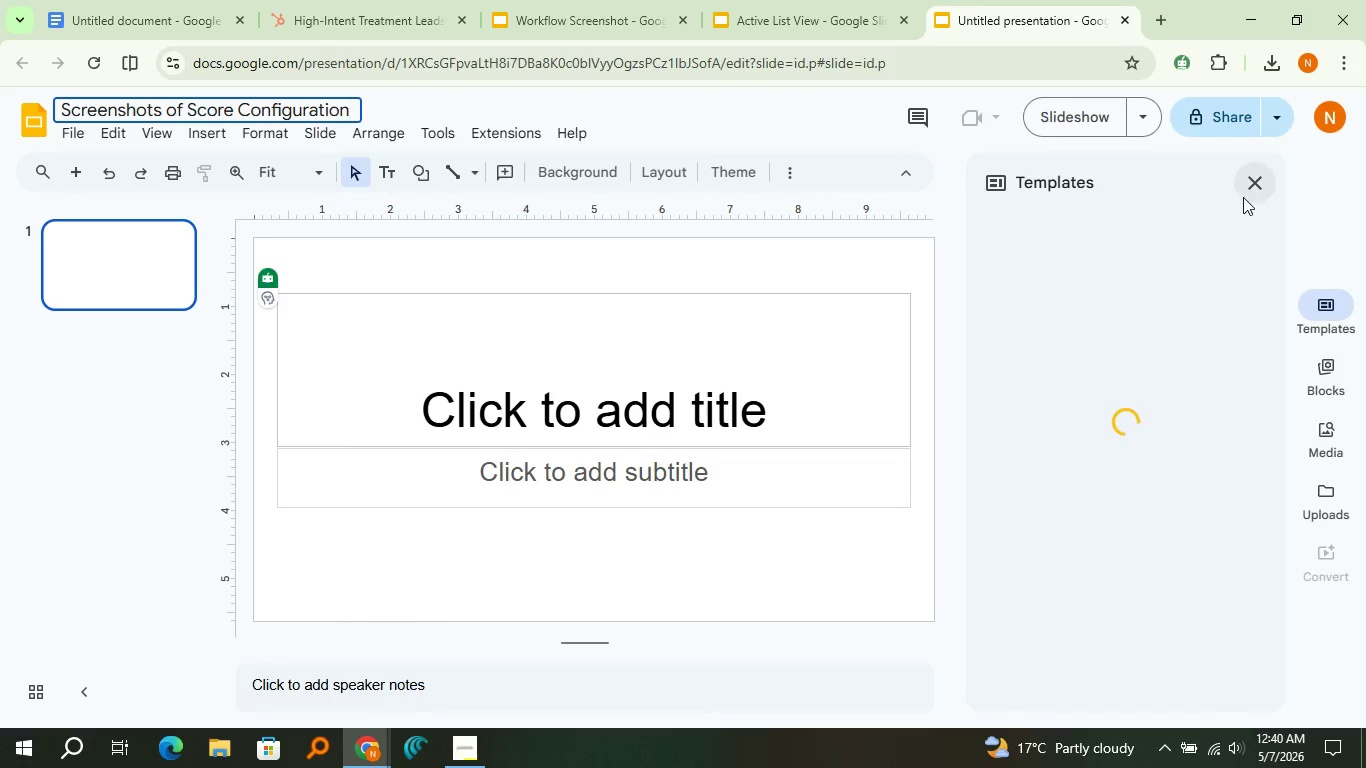 
left_click([1242, 197])
 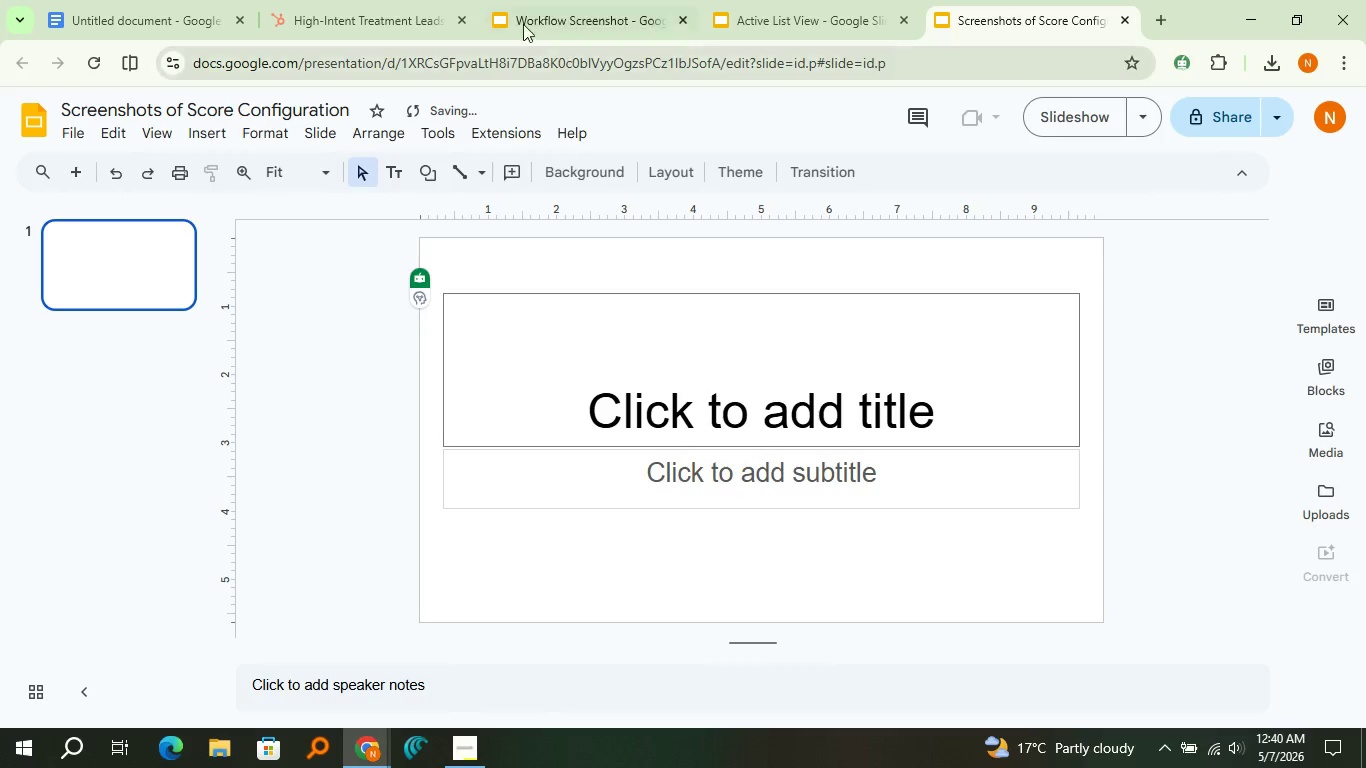 
left_click([444, 0])
 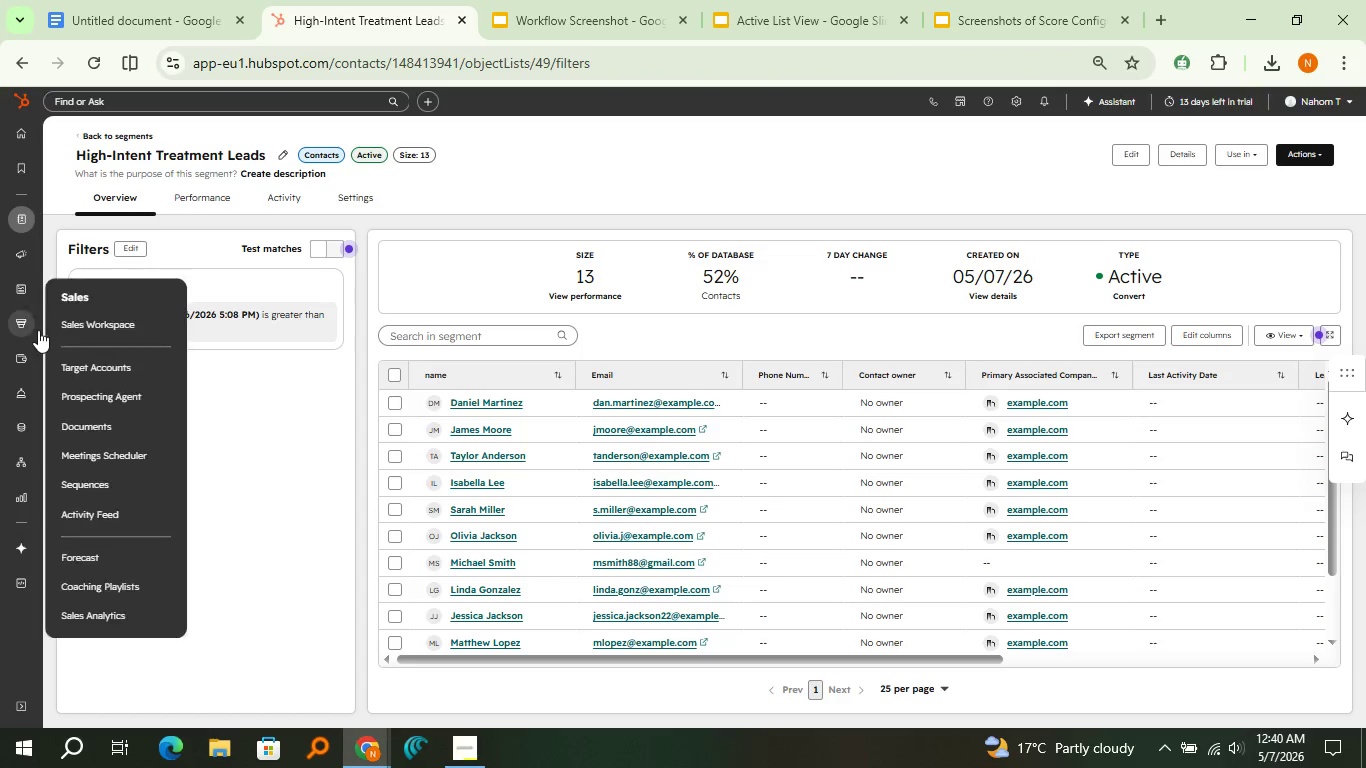 
mouse_move([9, 249])
 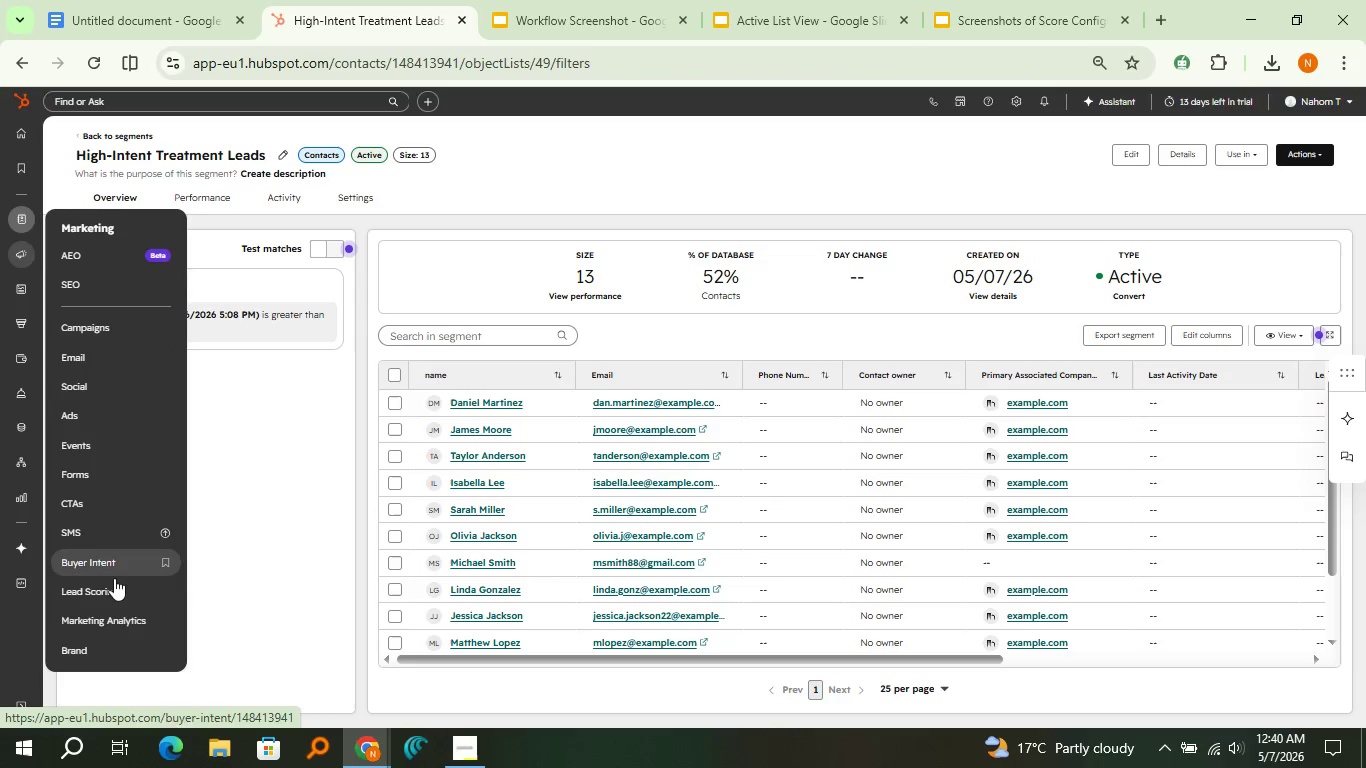 
left_click([116, 584])
 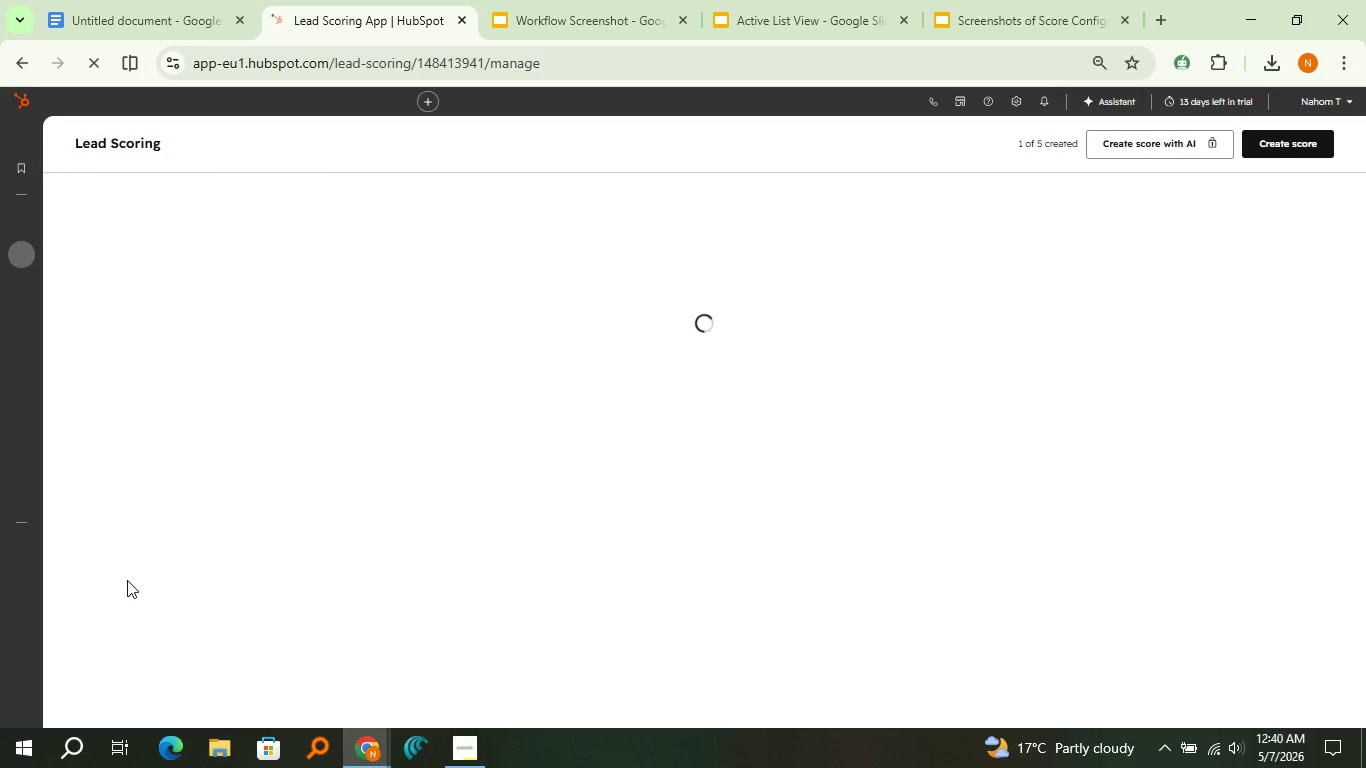 
wait(9.09)
 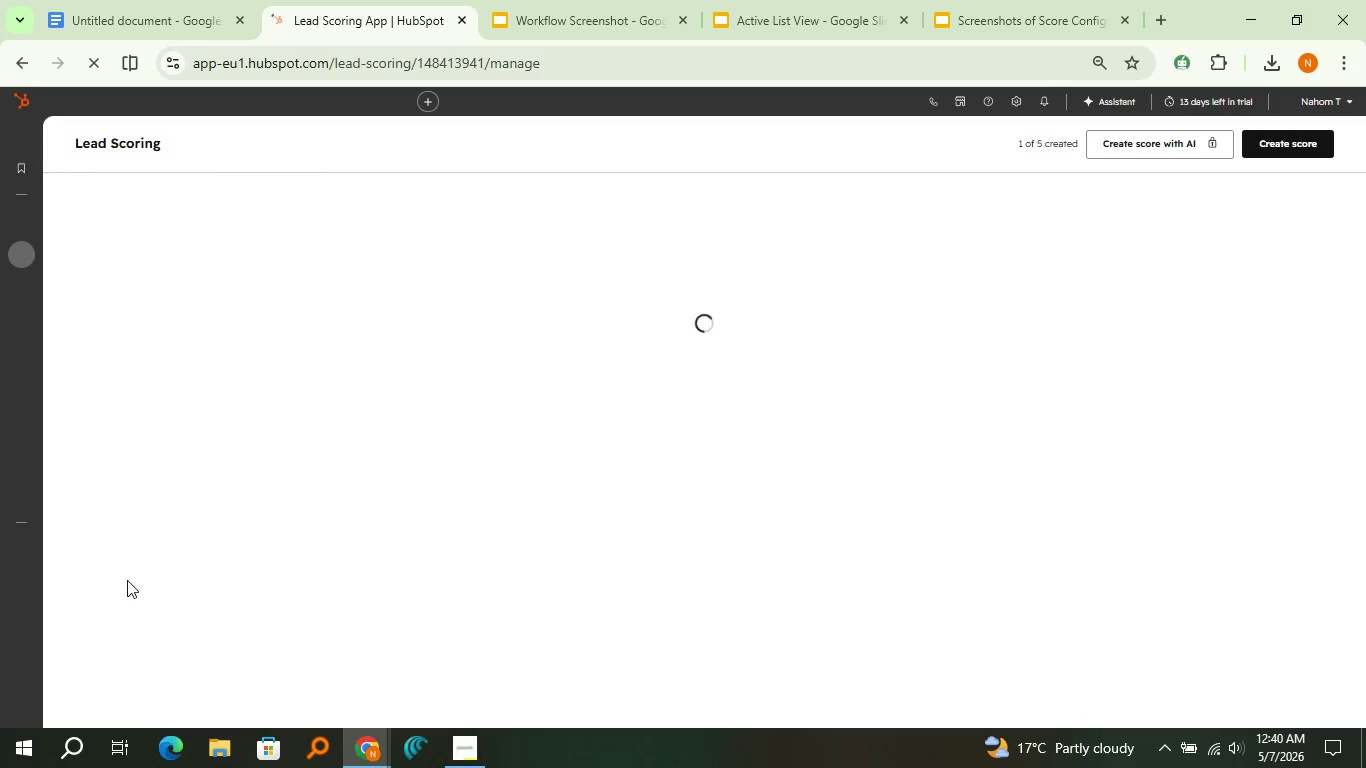 
left_click([258, 311])
 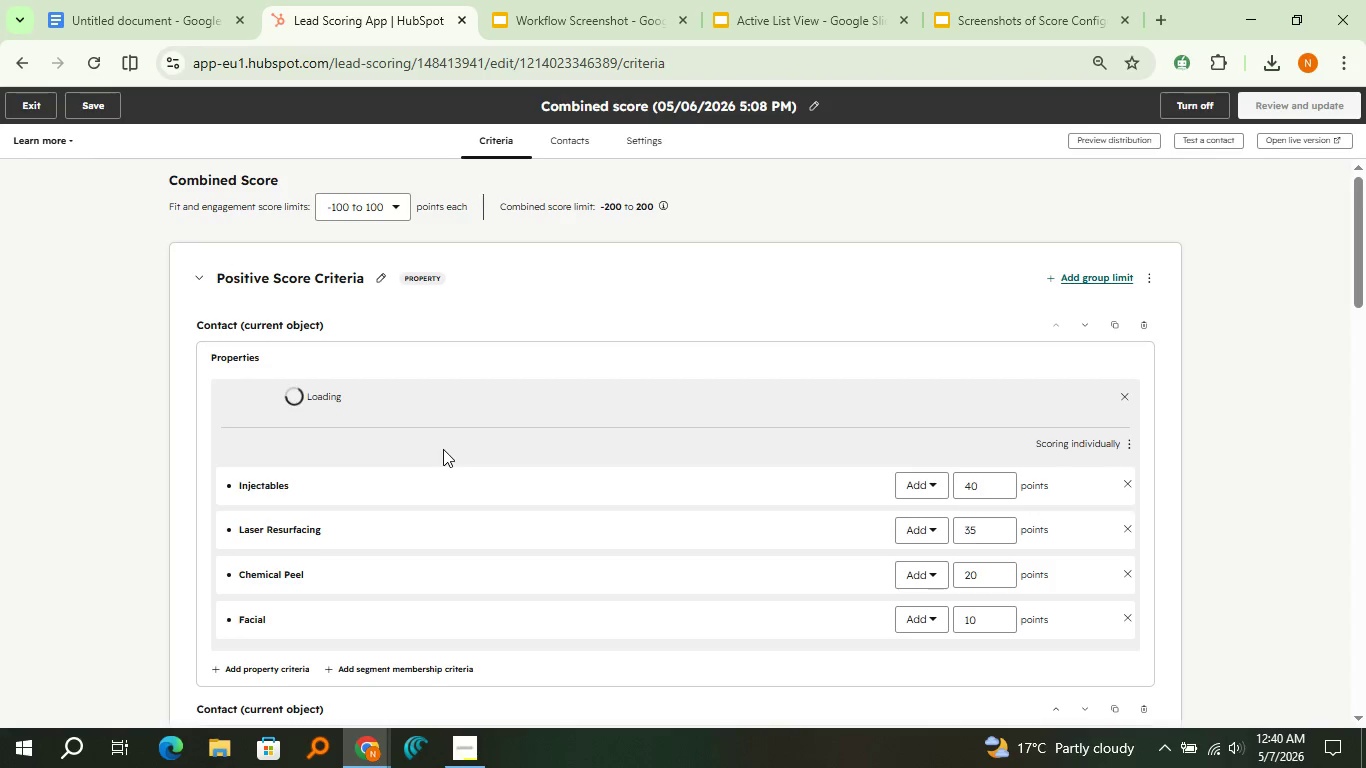 
wait(9.39)
 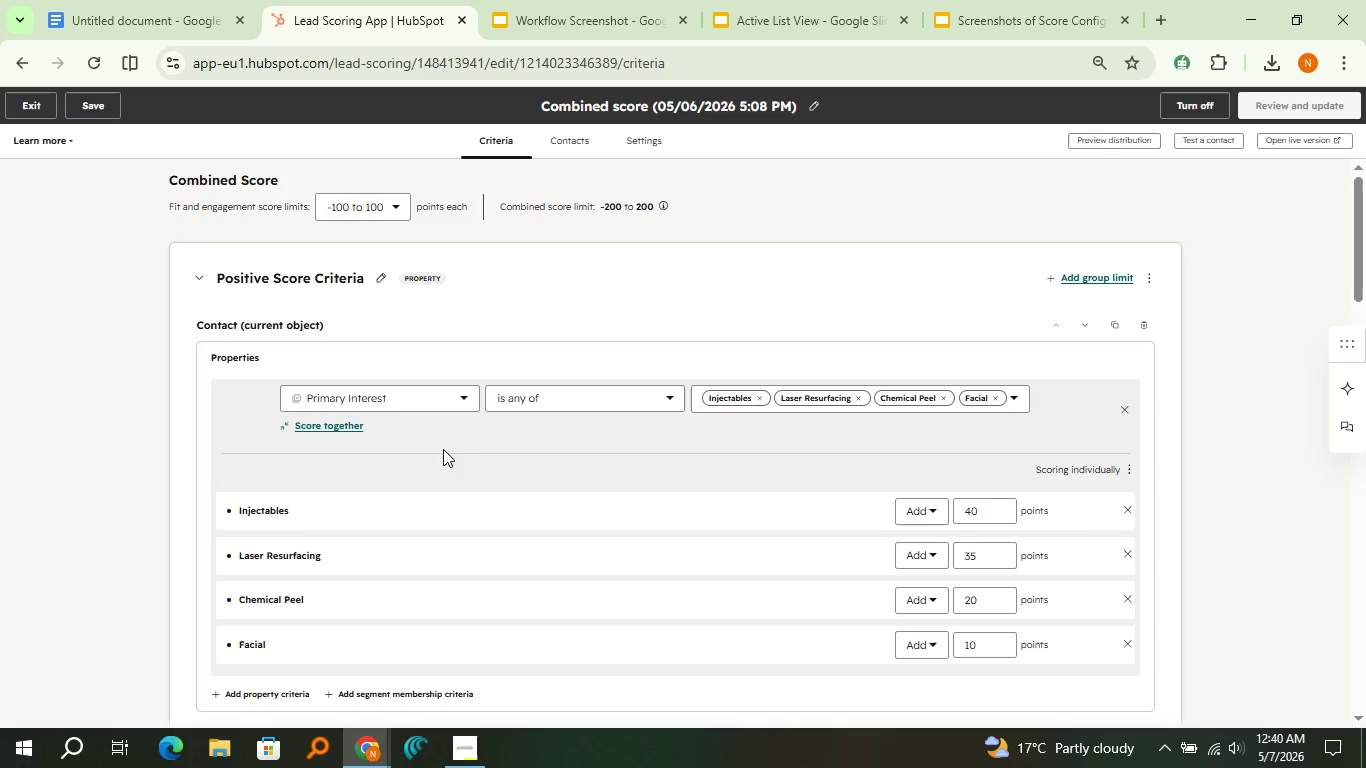 
key(Meta+Shift+S)
 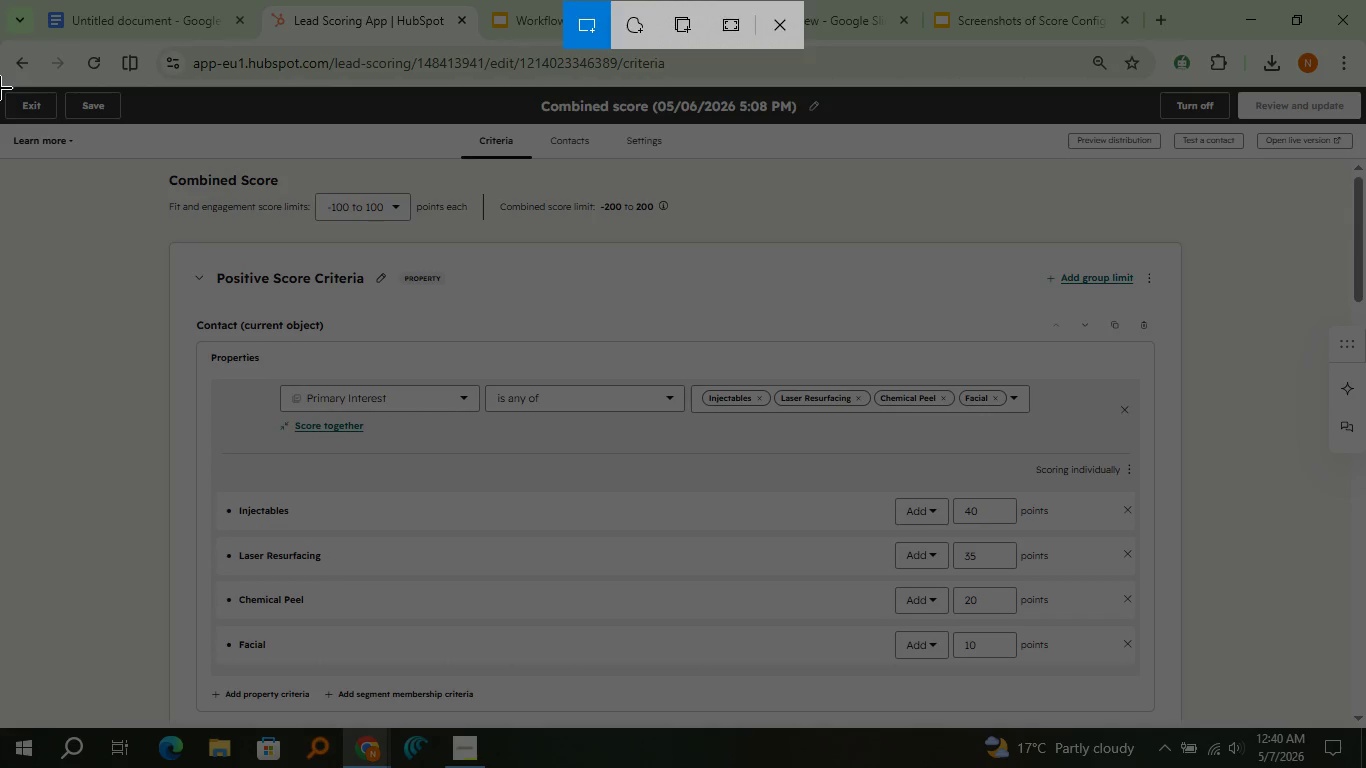 
left_click_drag(start_coordinate=[0, 88], to_coordinate=[1365, 725])
 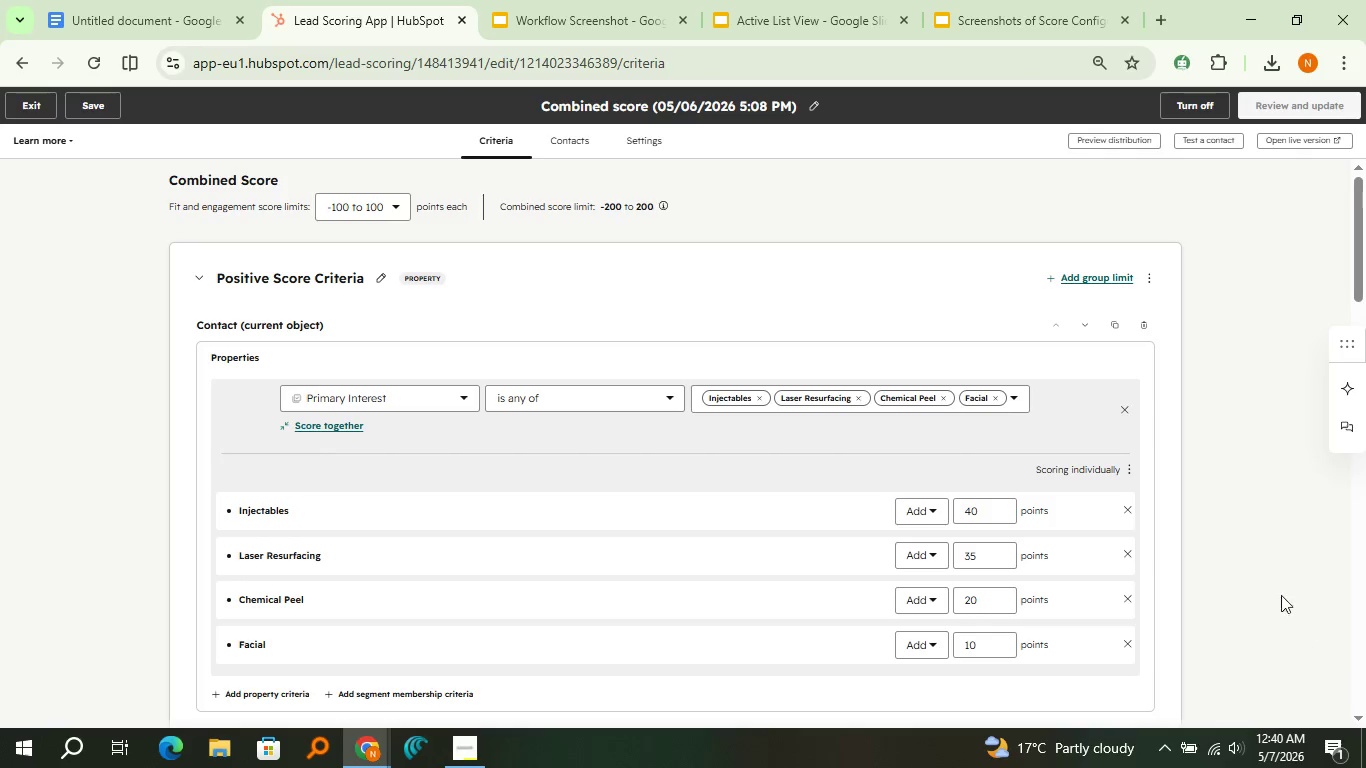 
left_click([1254, 559])
 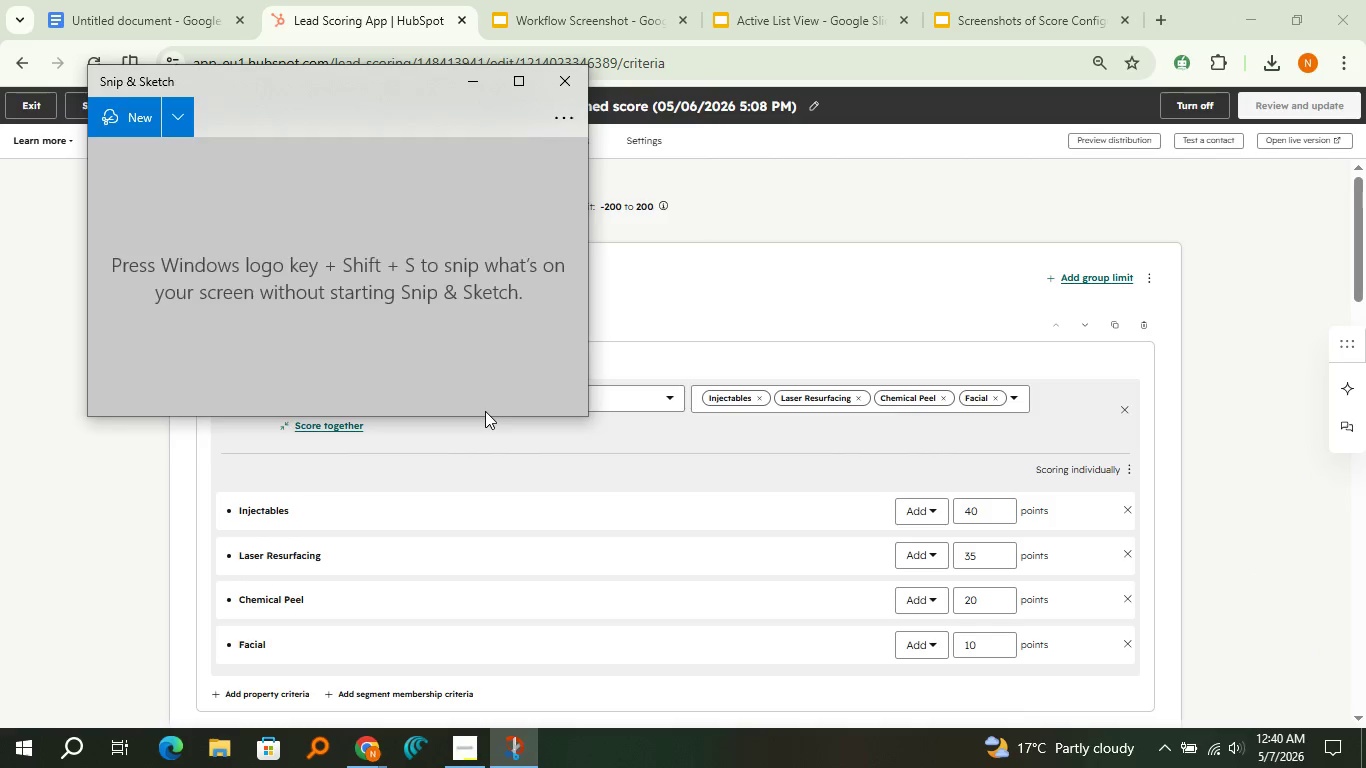 
left_click([485, 411])
 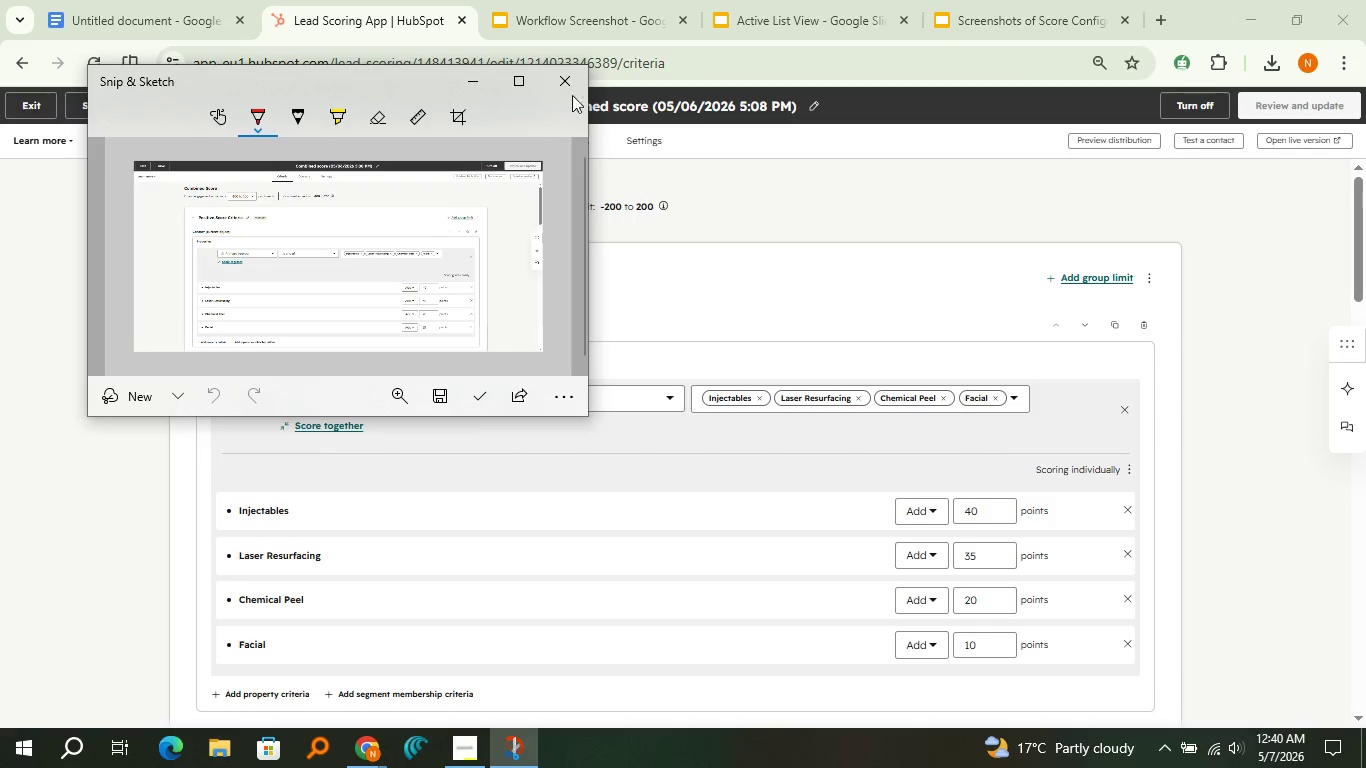 
left_click([573, 82])
 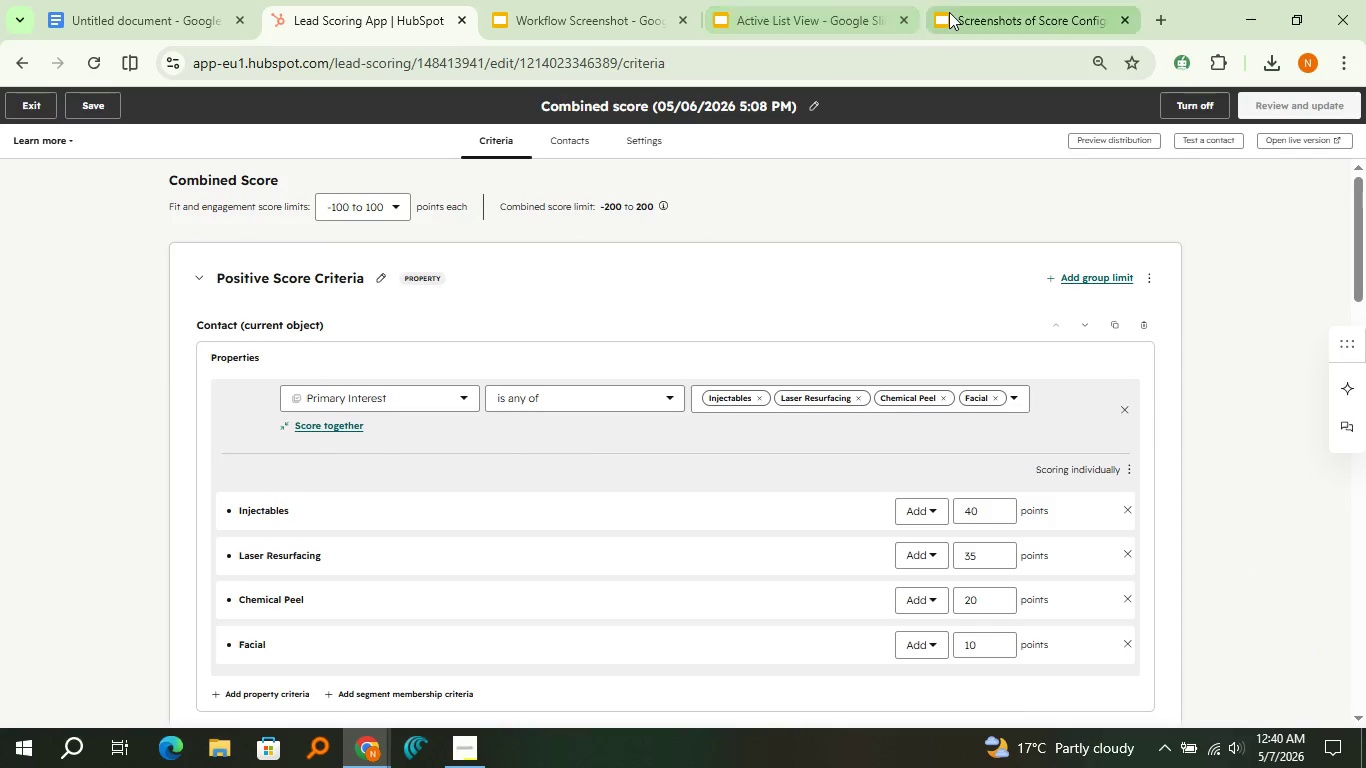 
left_click([949, 12])
 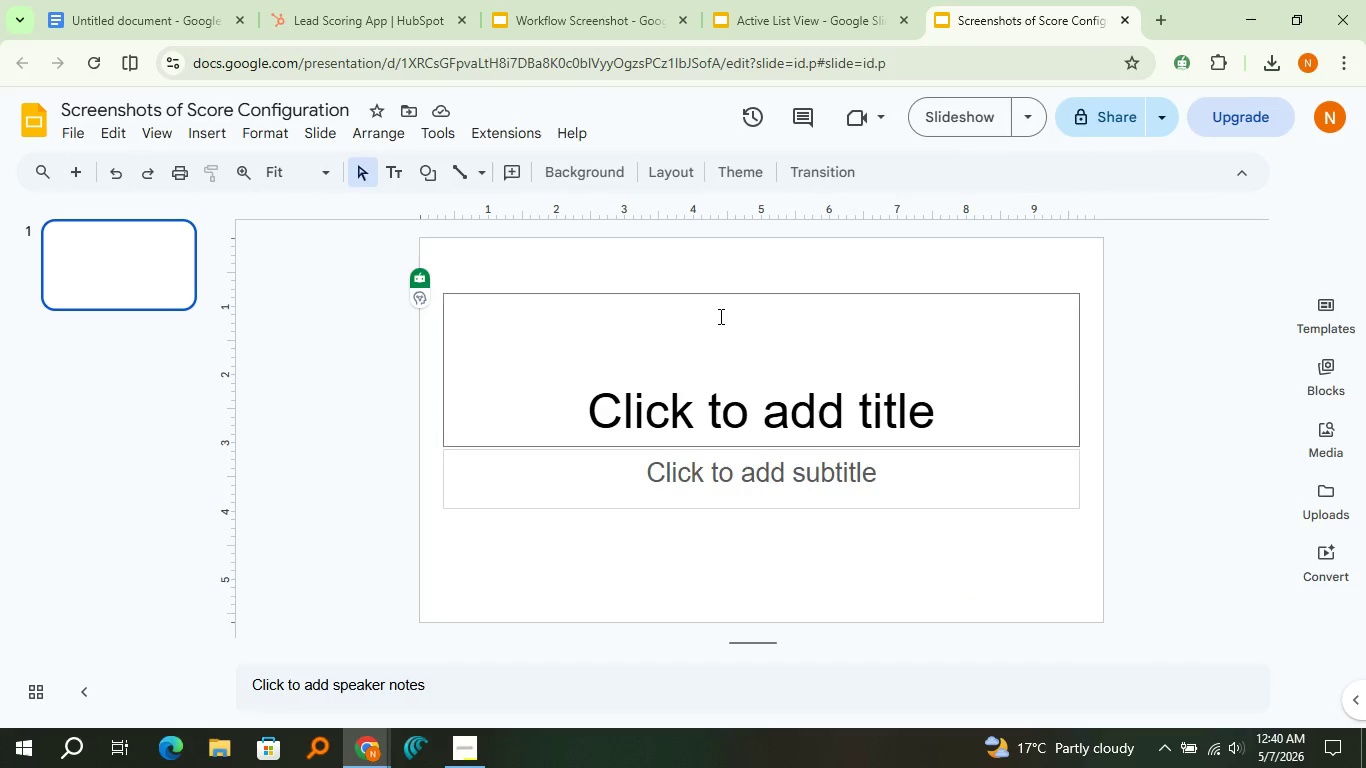 
key(Control+V)
 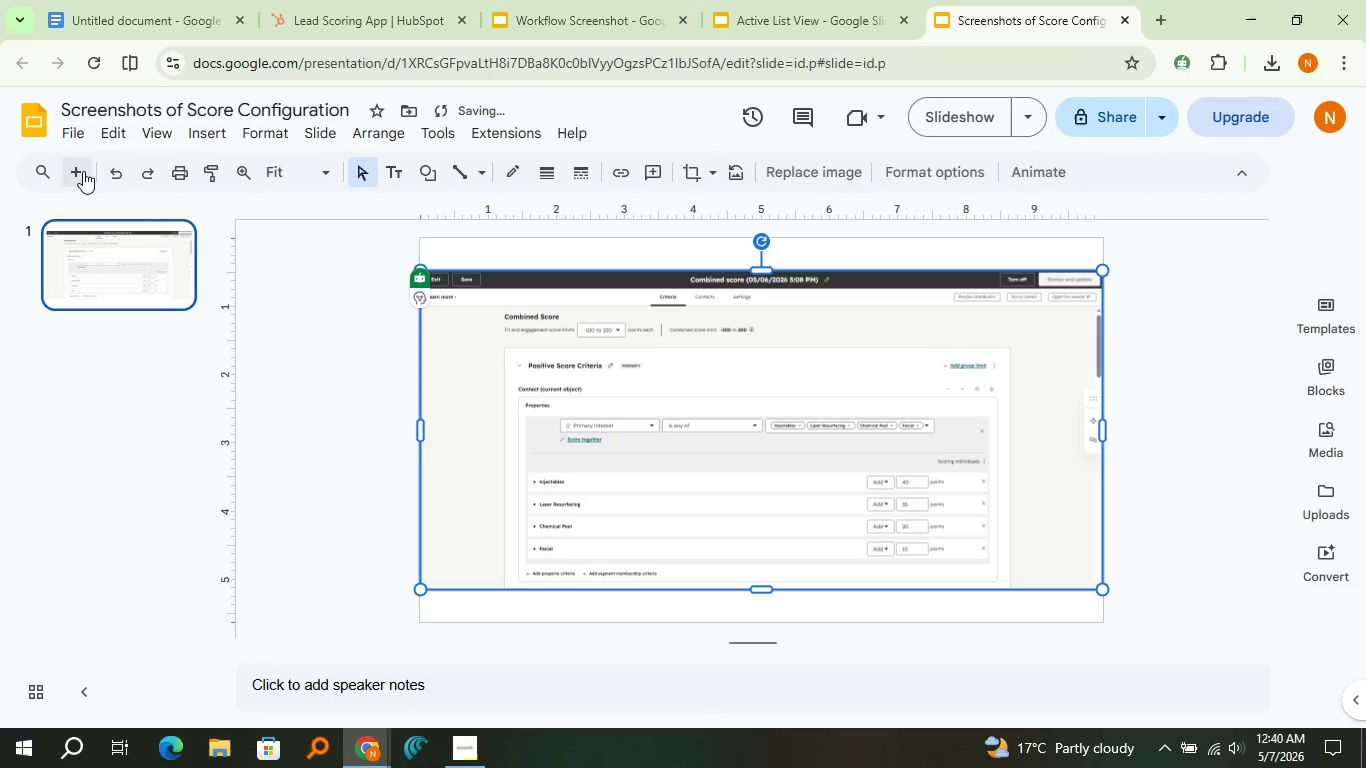 
double_click([83, 171])
 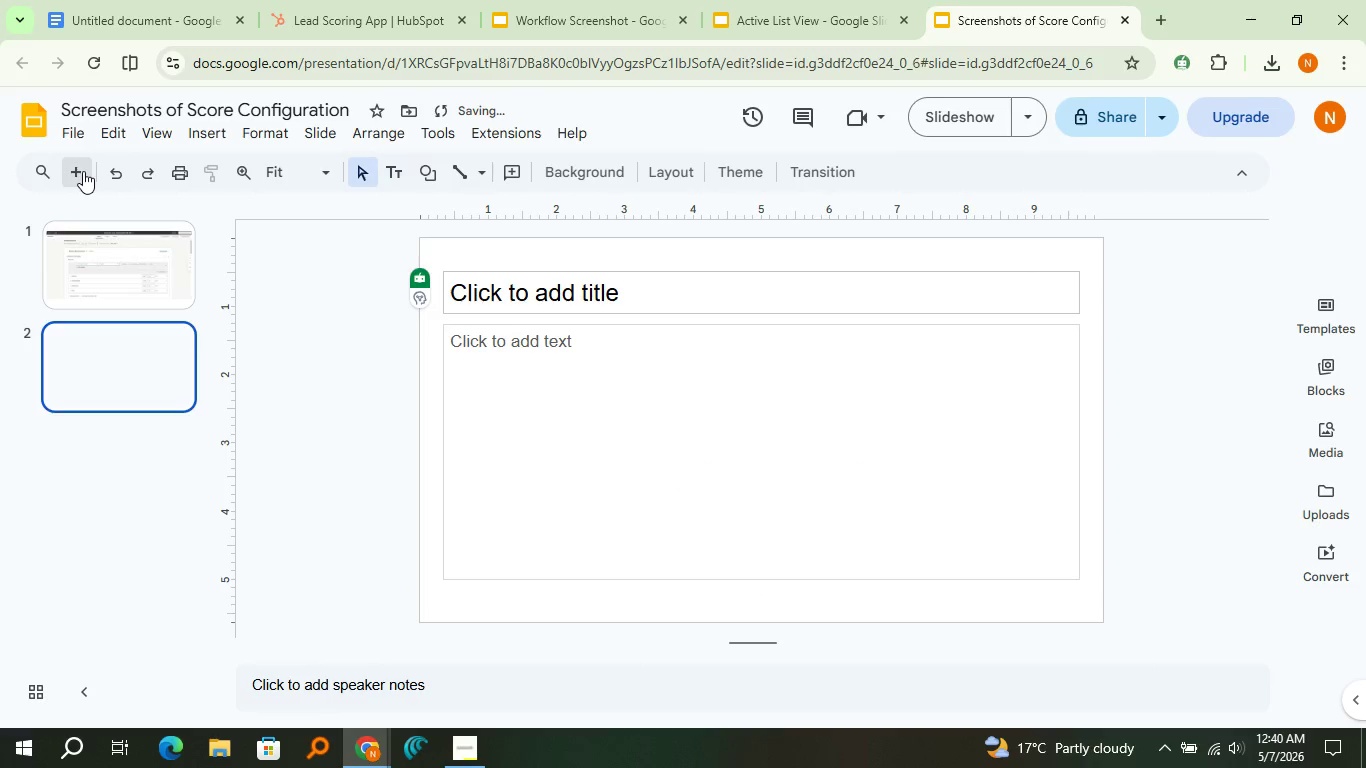 
triple_click([83, 171])
 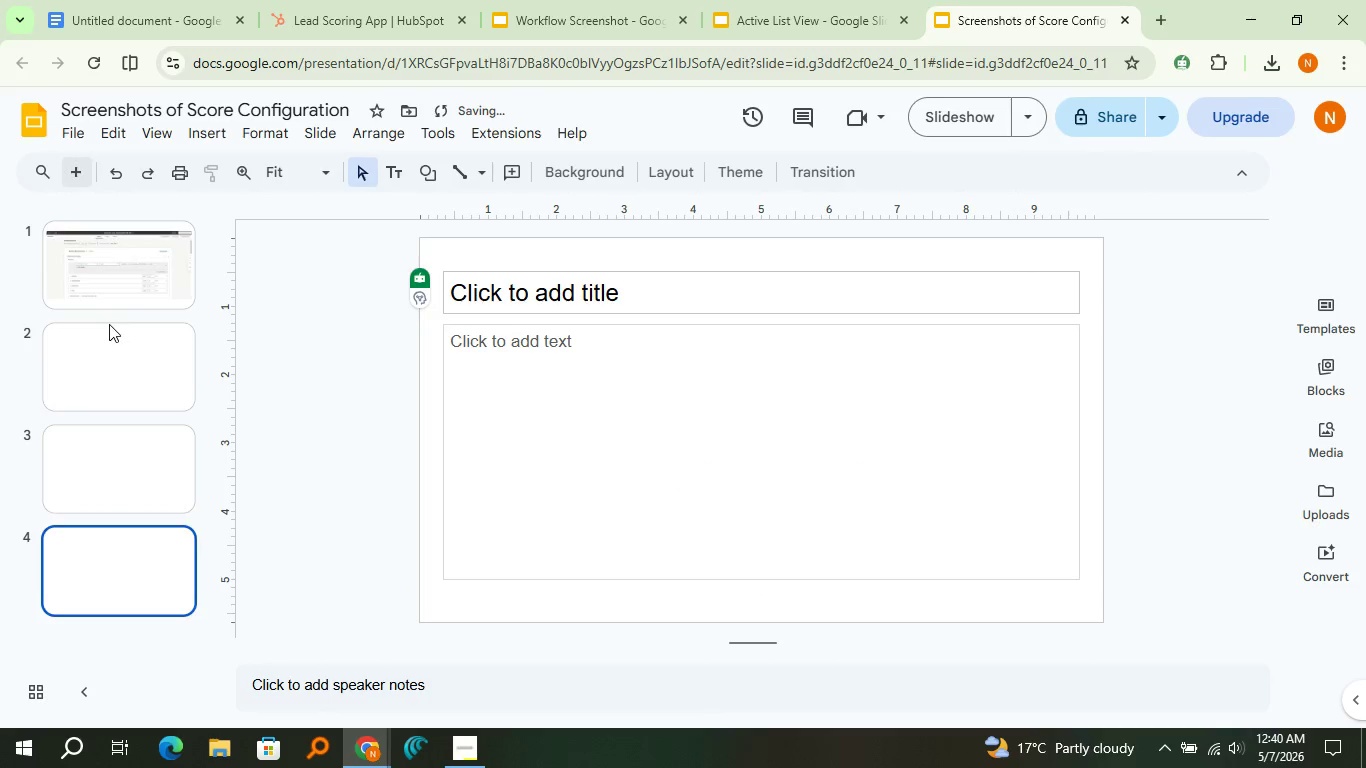 
left_click([109, 324])
 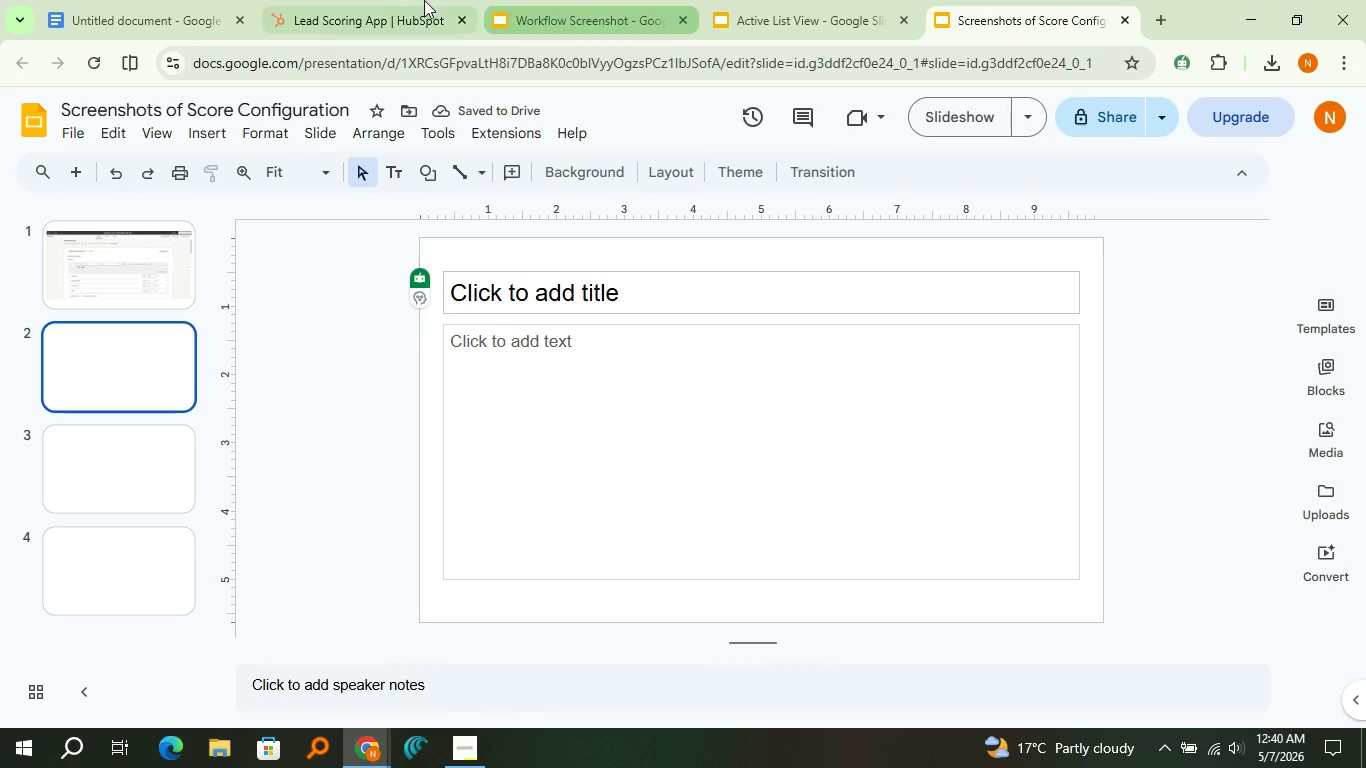 
left_click([396, 0])
 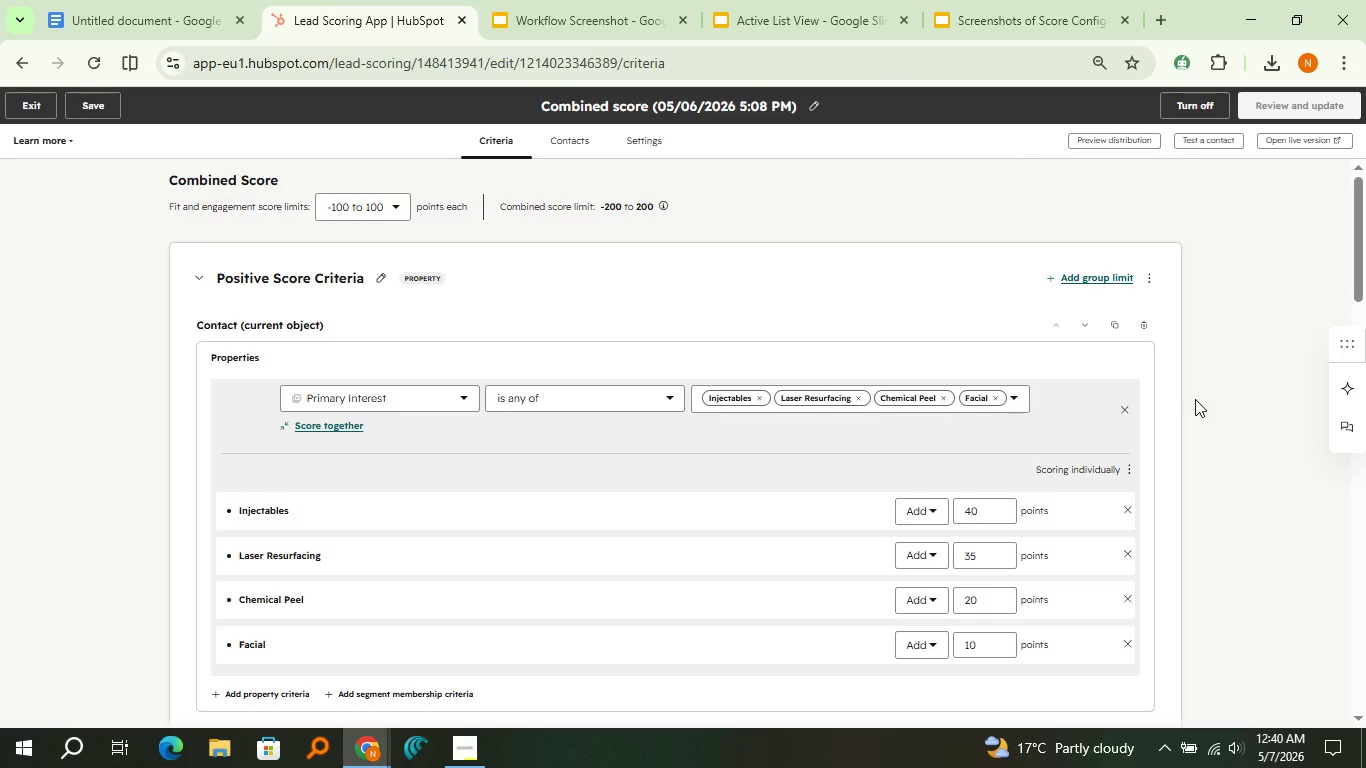 
scroll: coordinate [1195, 399], scroll_direction: down, amount: 1.0
 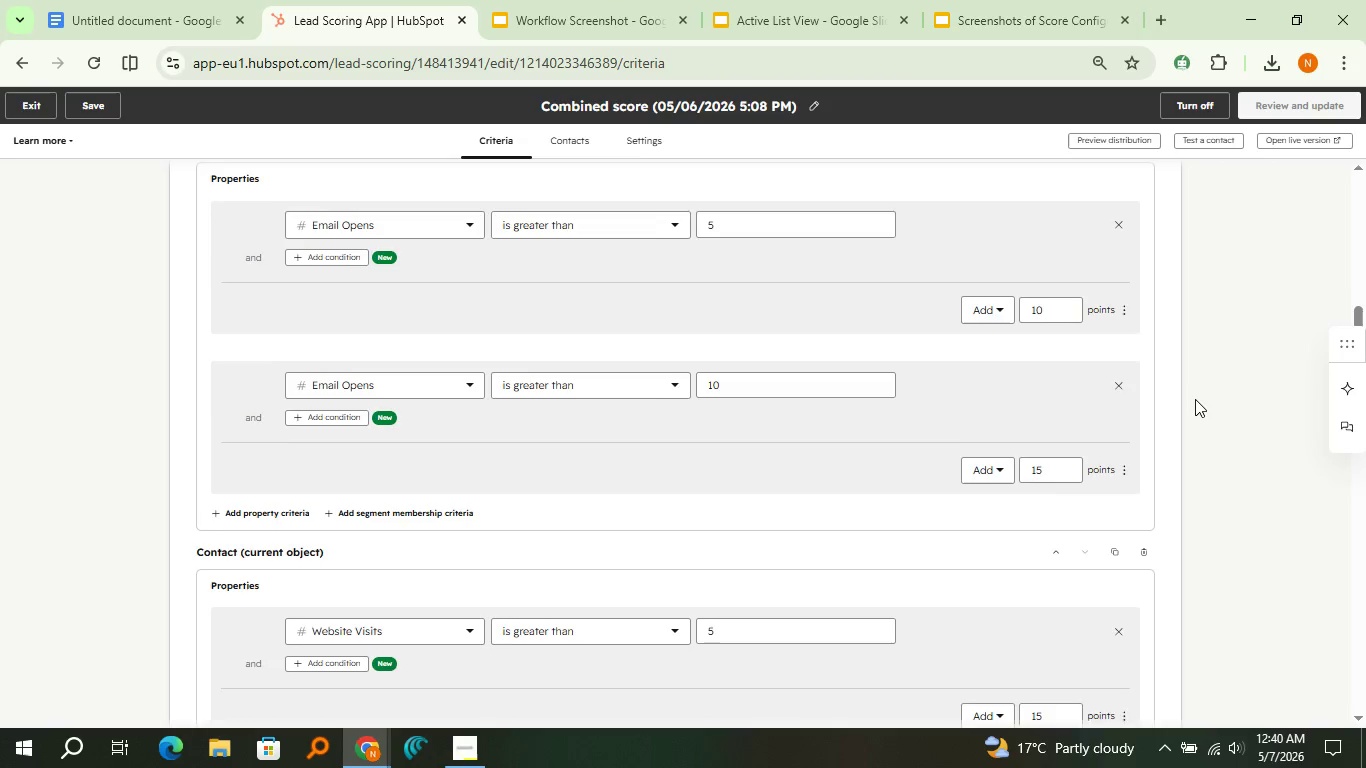 
scroll: coordinate [1195, 399], scroll_direction: none, amount: 0.0
 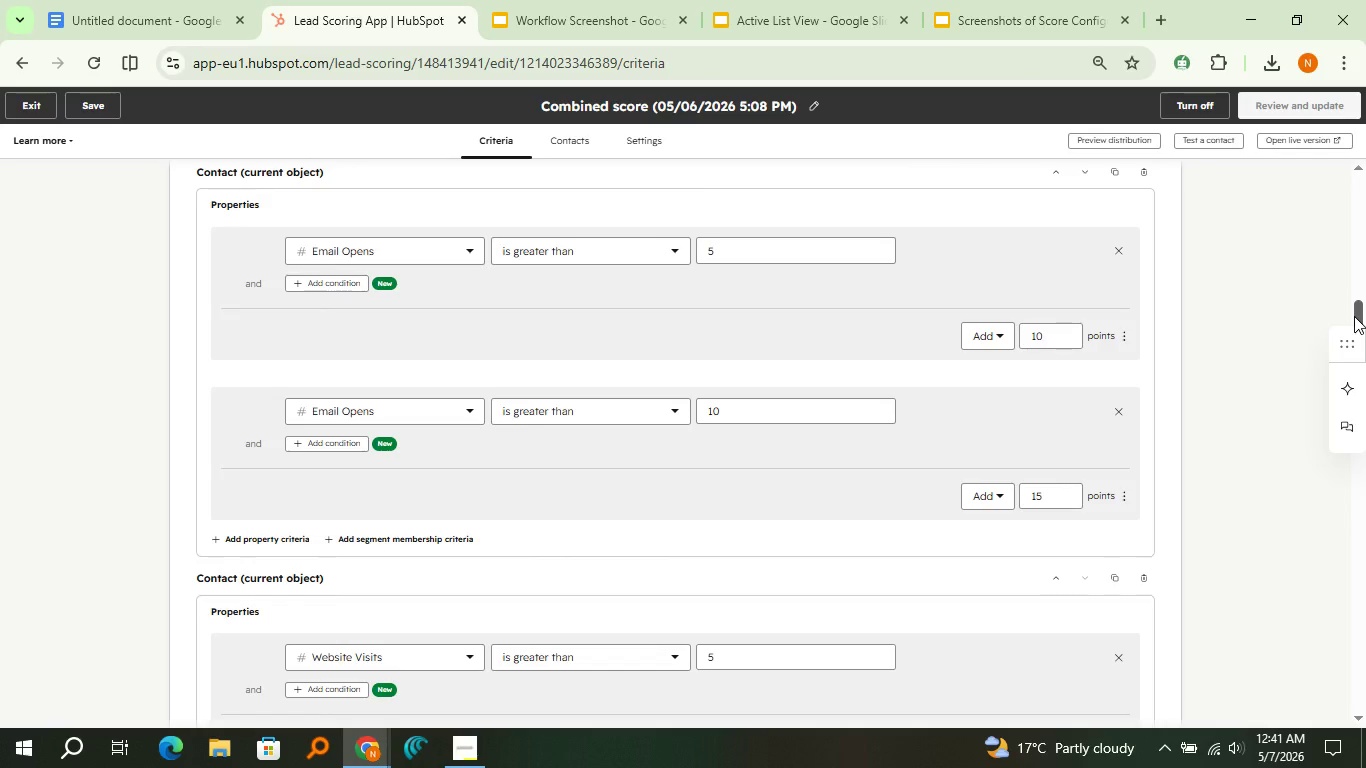 
wait(15.15)
 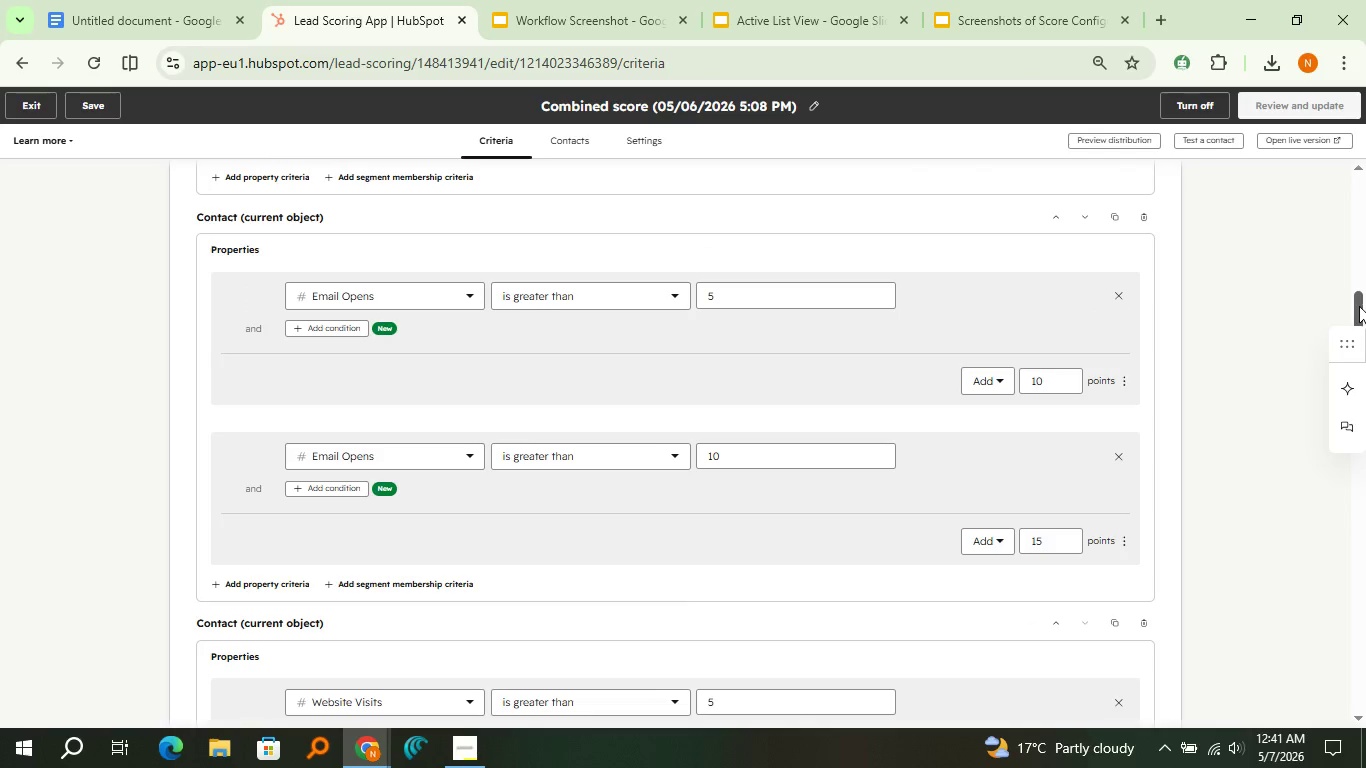 
key(Meta+Shift+S)
 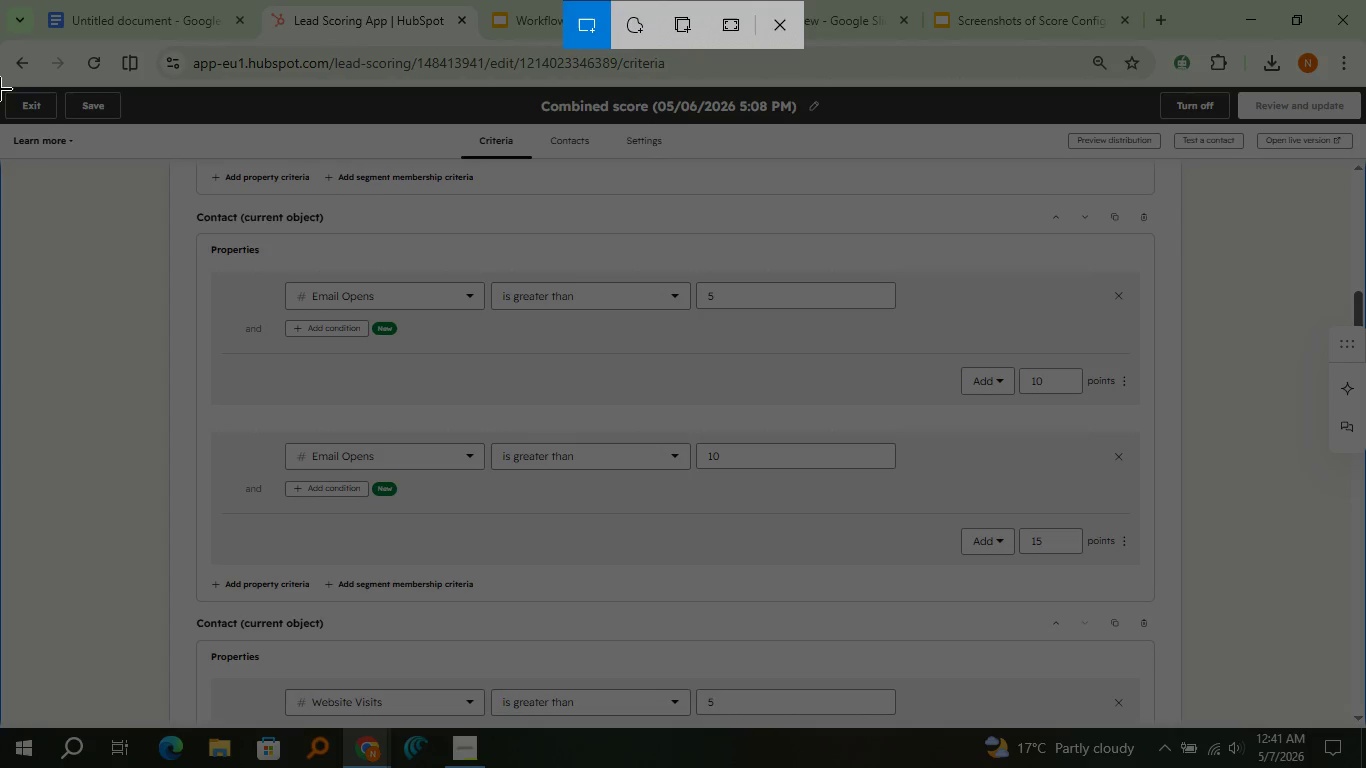 
left_click_drag(start_coordinate=[0, 85], to_coordinate=[1365, 730])
 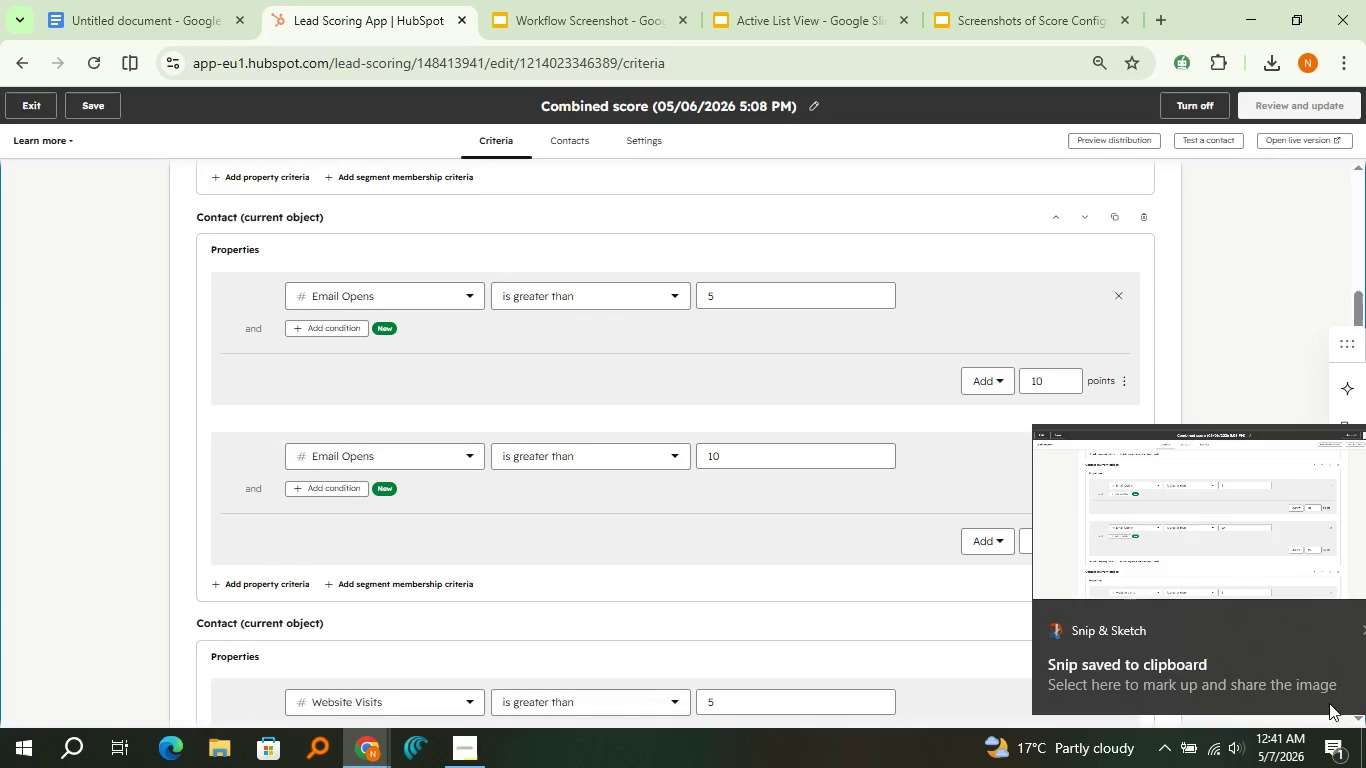 
left_click([1083, 490])
 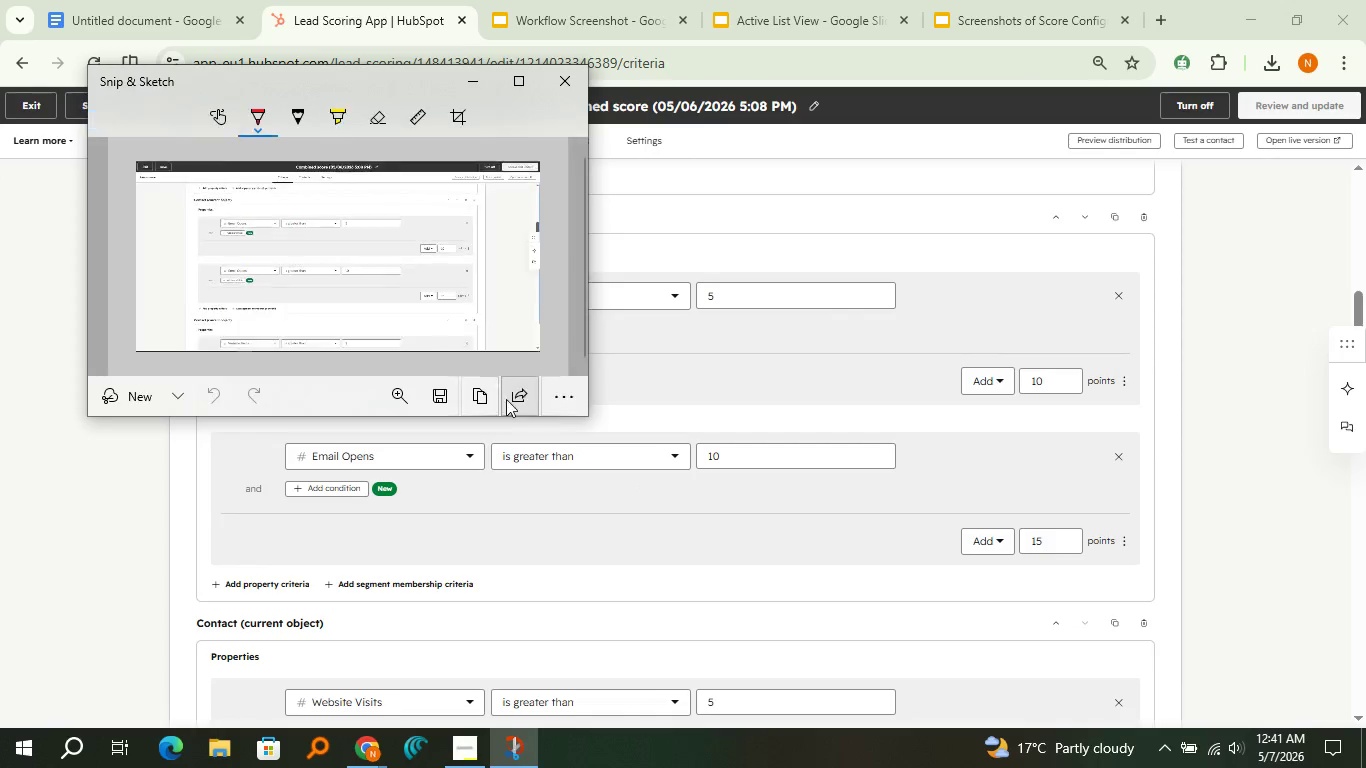 
left_click([494, 396])
 